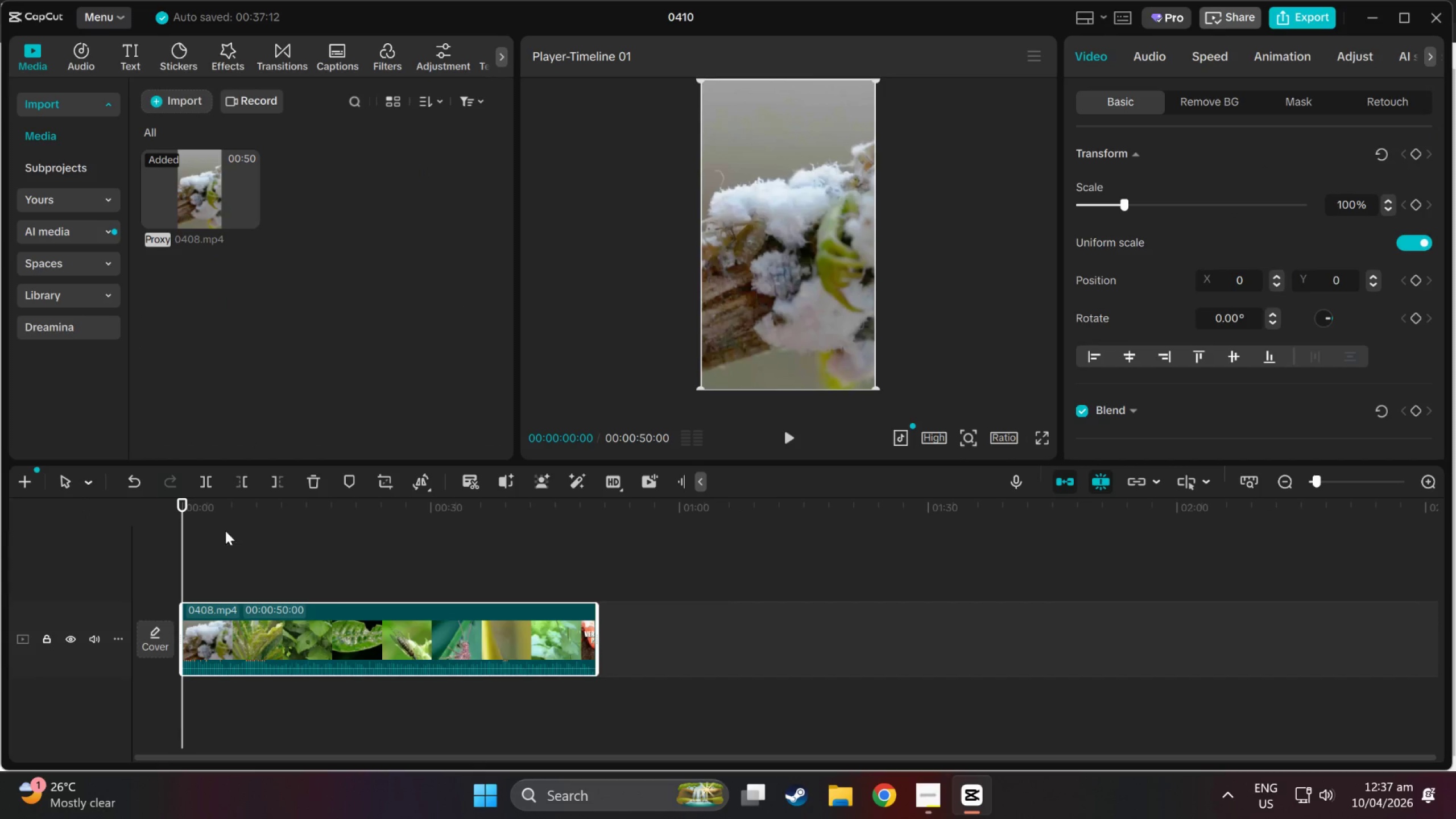 
key(Space)
 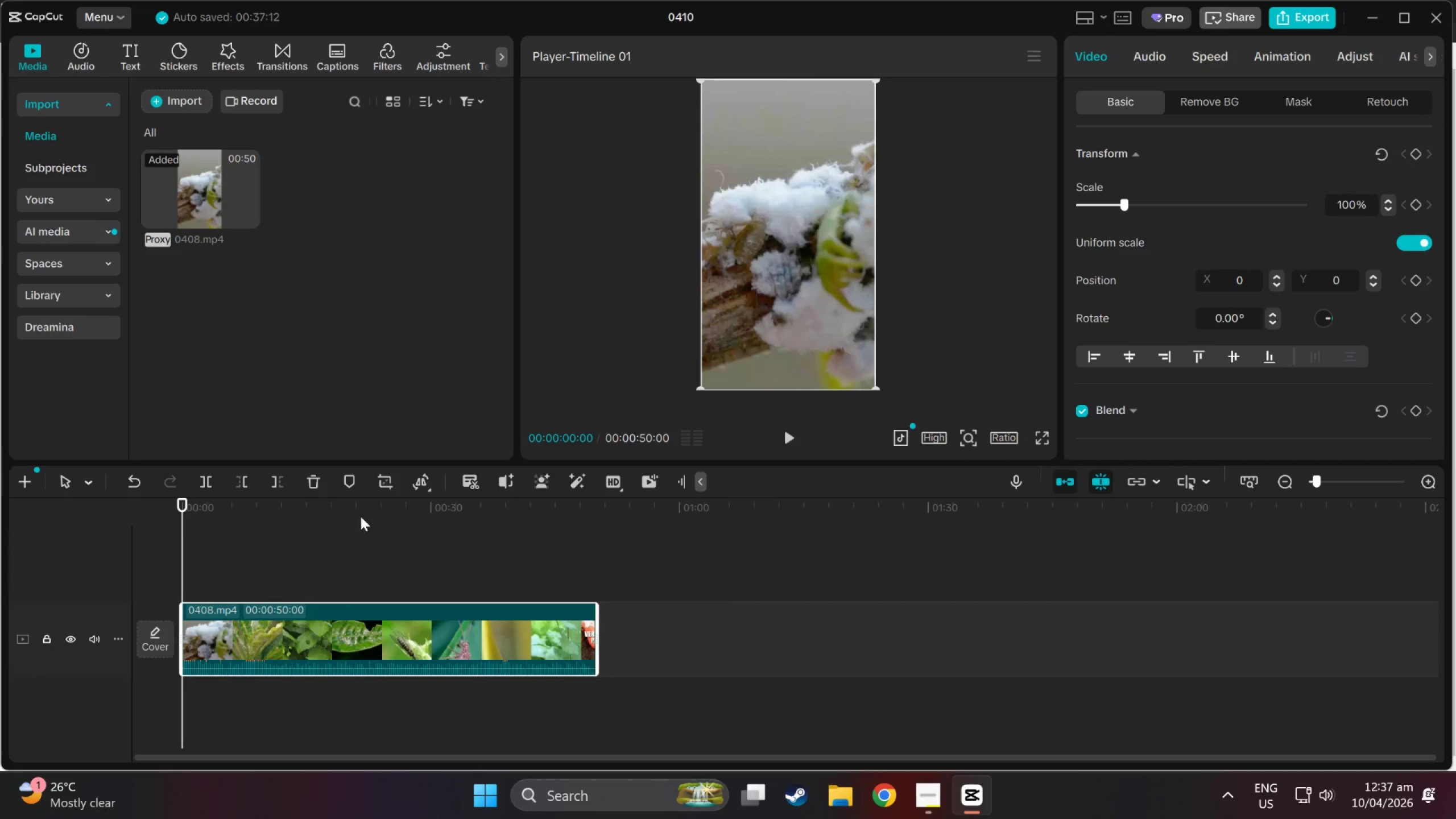 
key(Space)
 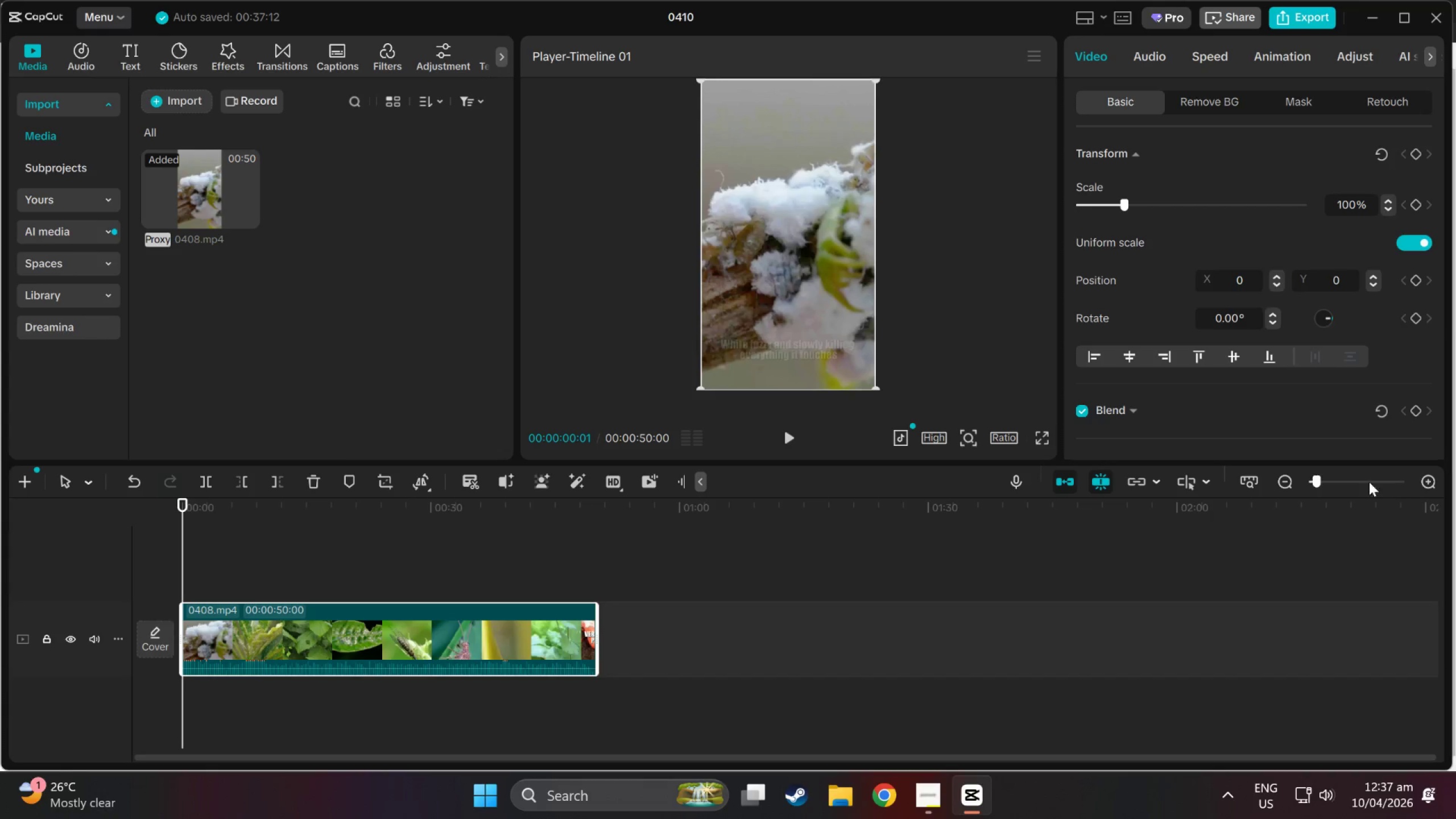 
left_click([1381, 482])
 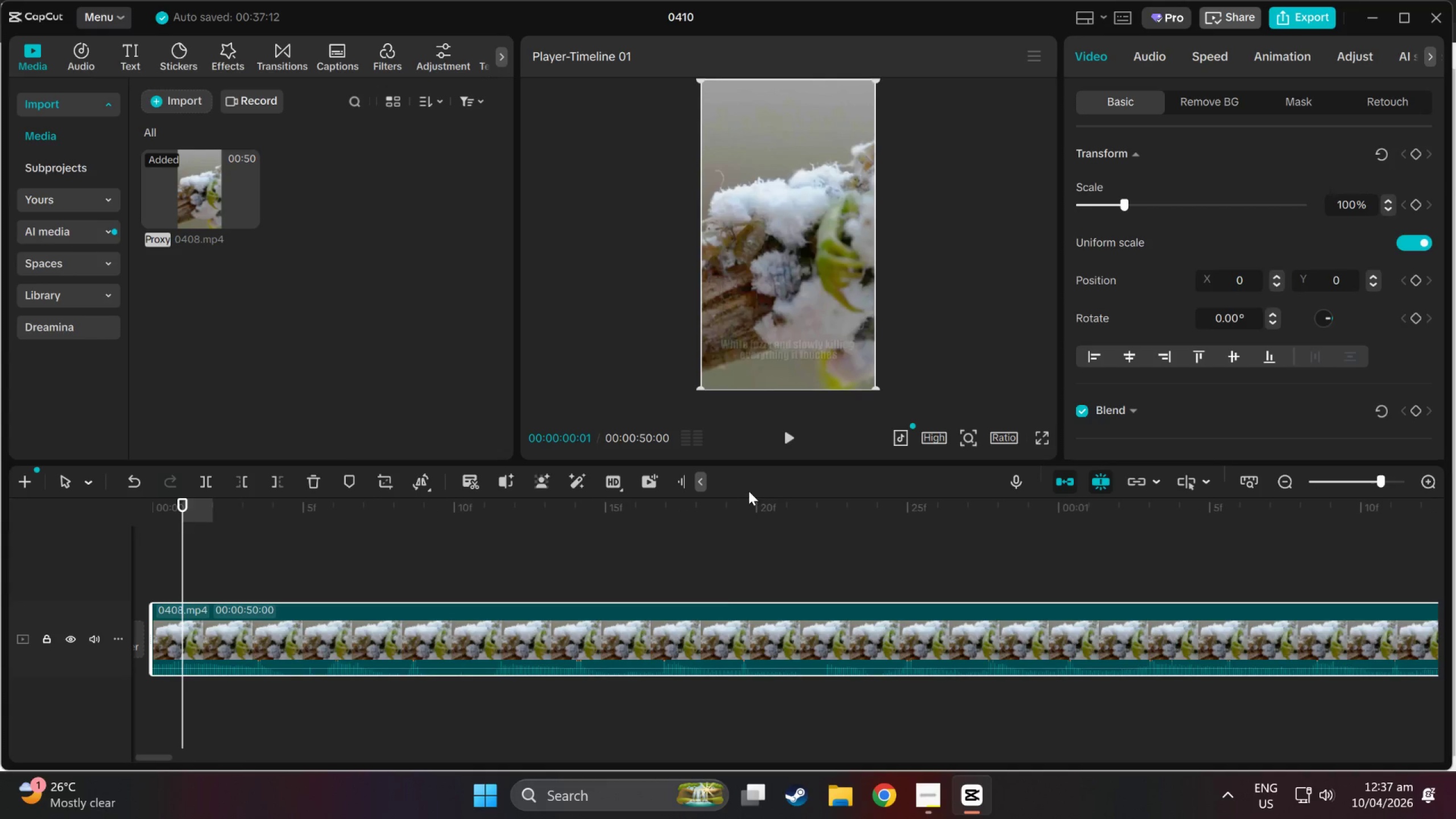 
left_click_drag(start_coordinate=[744, 502], to_coordinate=[618, 544])
 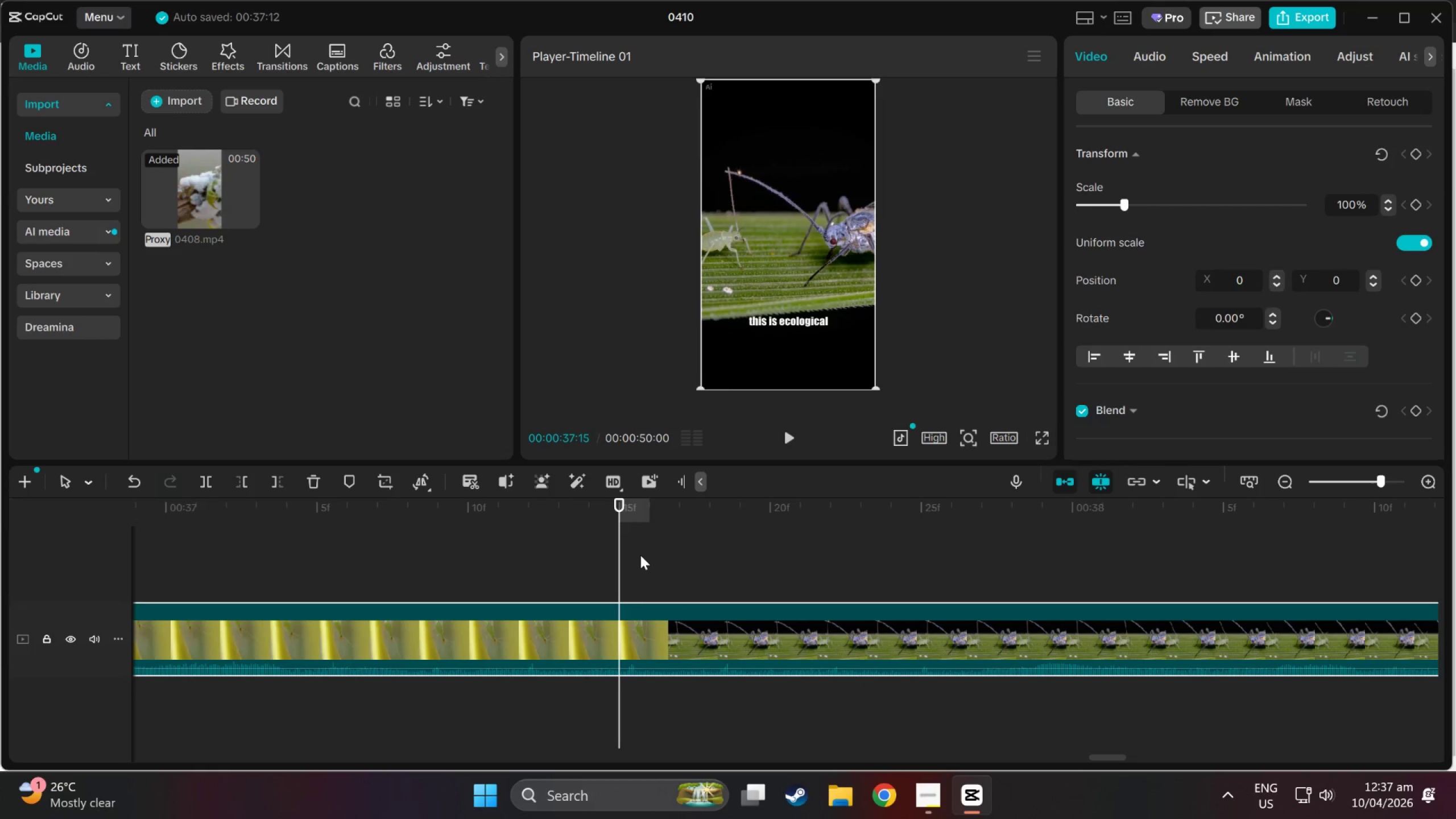 
key(Control+B)
 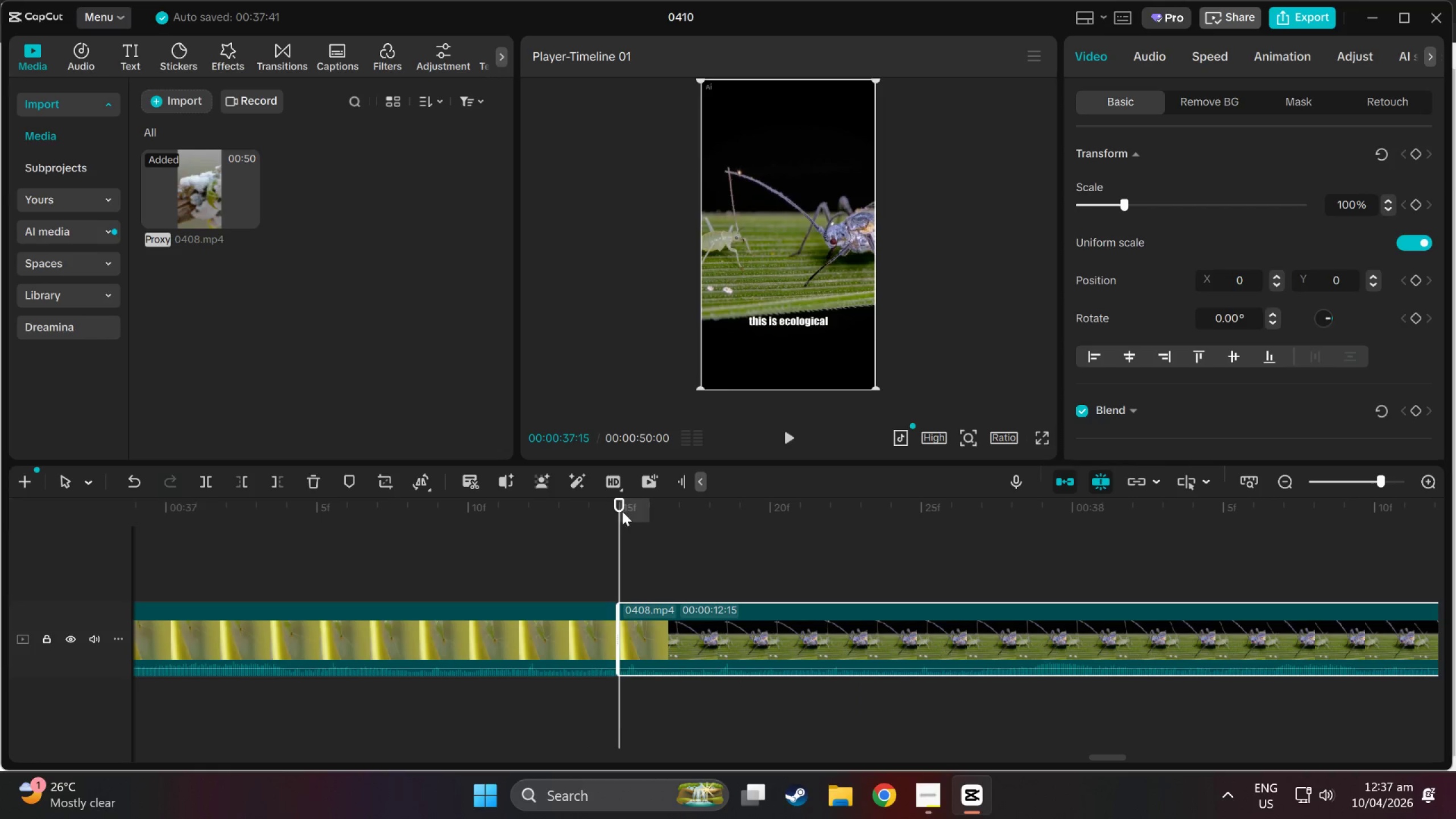 
left_click_drag(start_coordinate=[619, 503], to_coordinate=[1149, 504])
 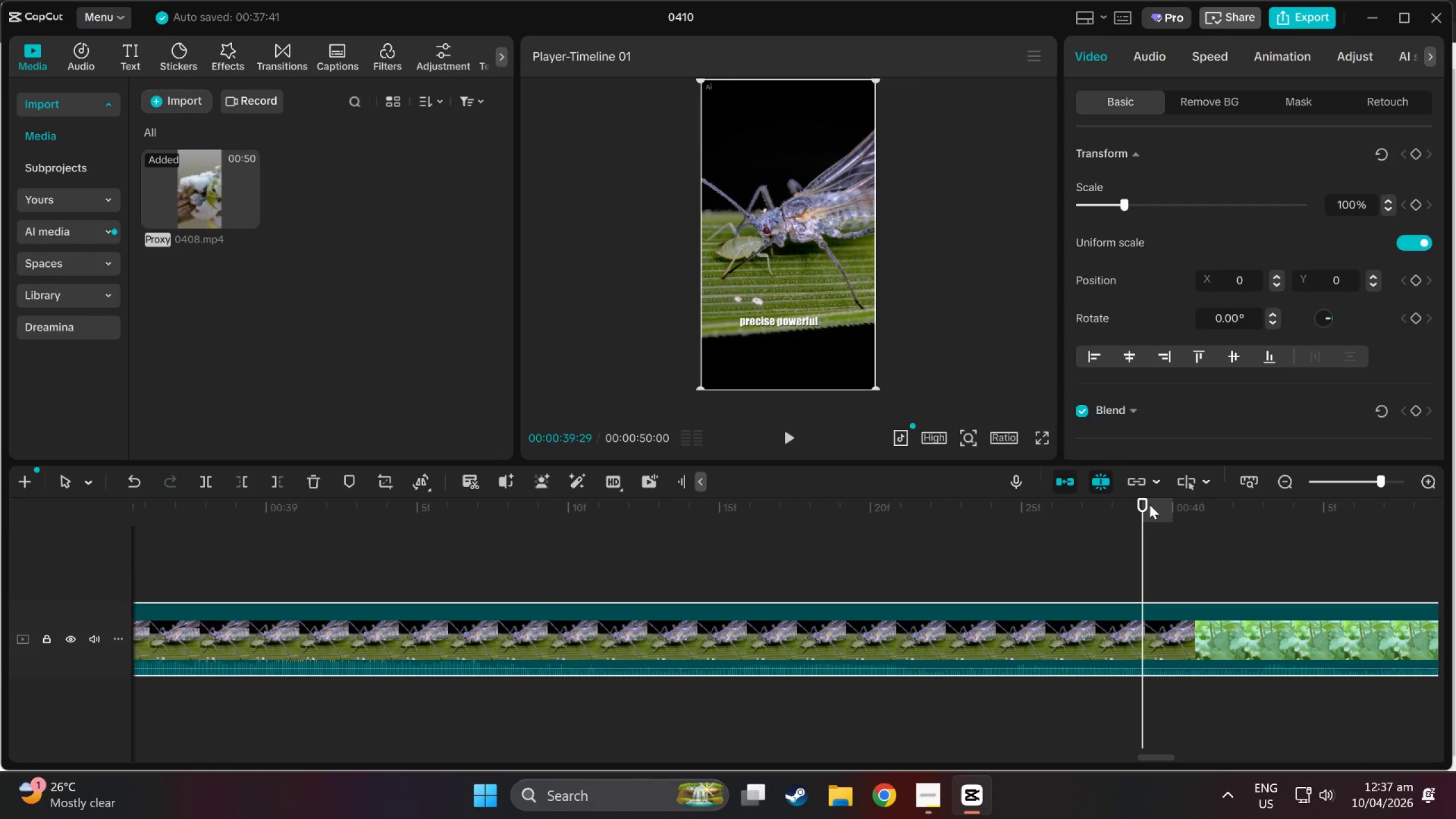 
key(Control+B)
 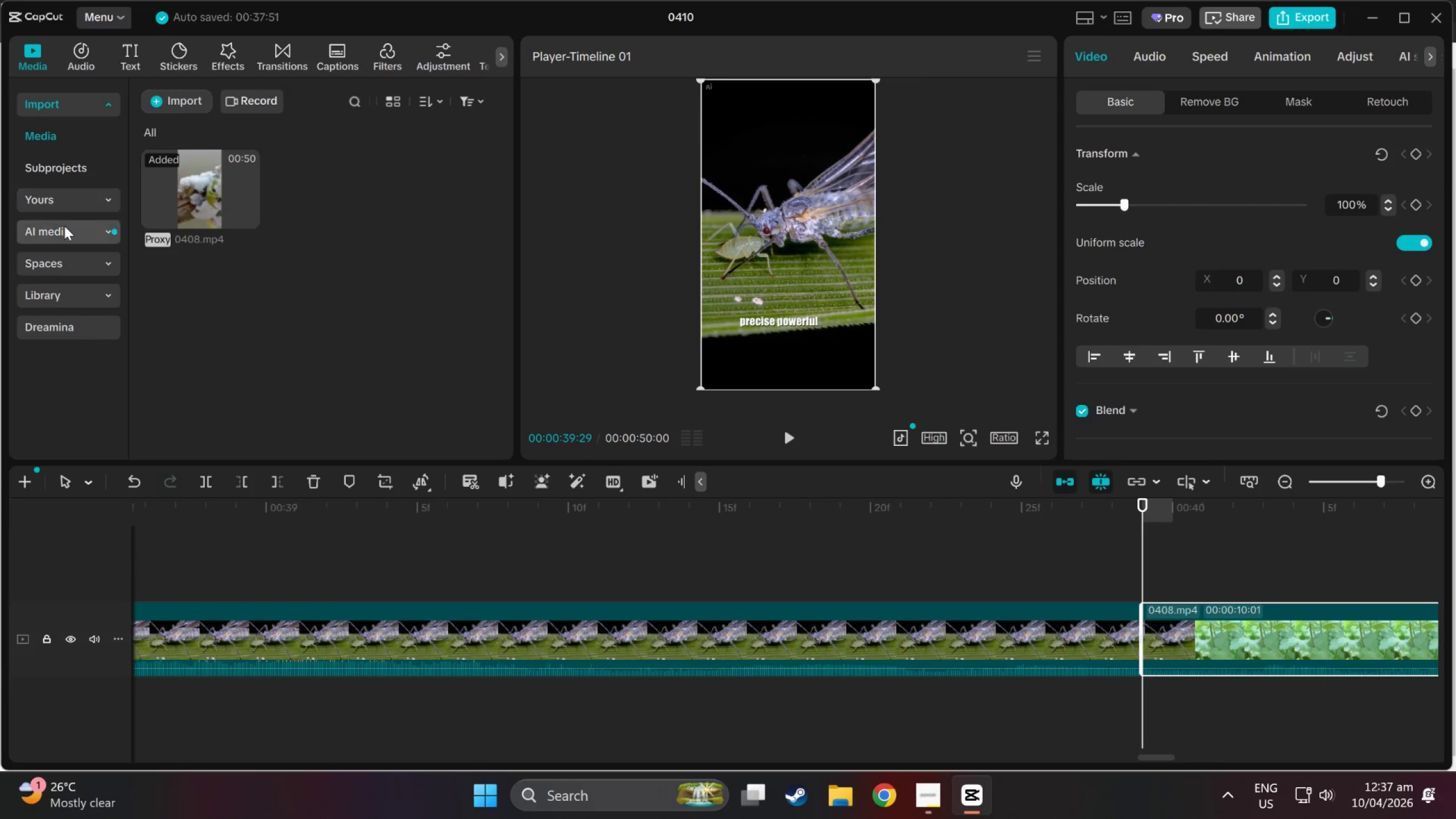 
left_click([74, 305])
 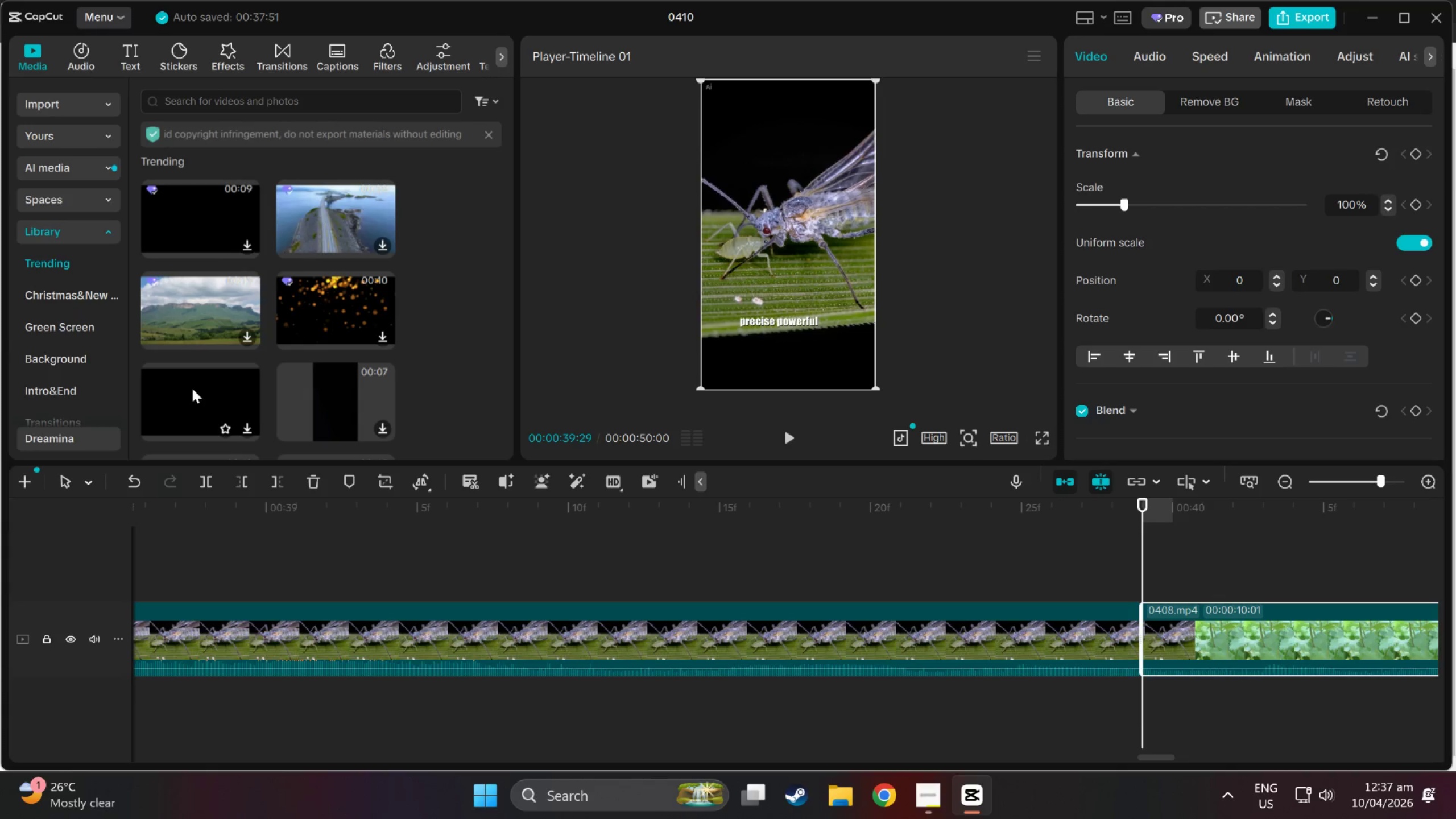 
left_click([188, 378])
 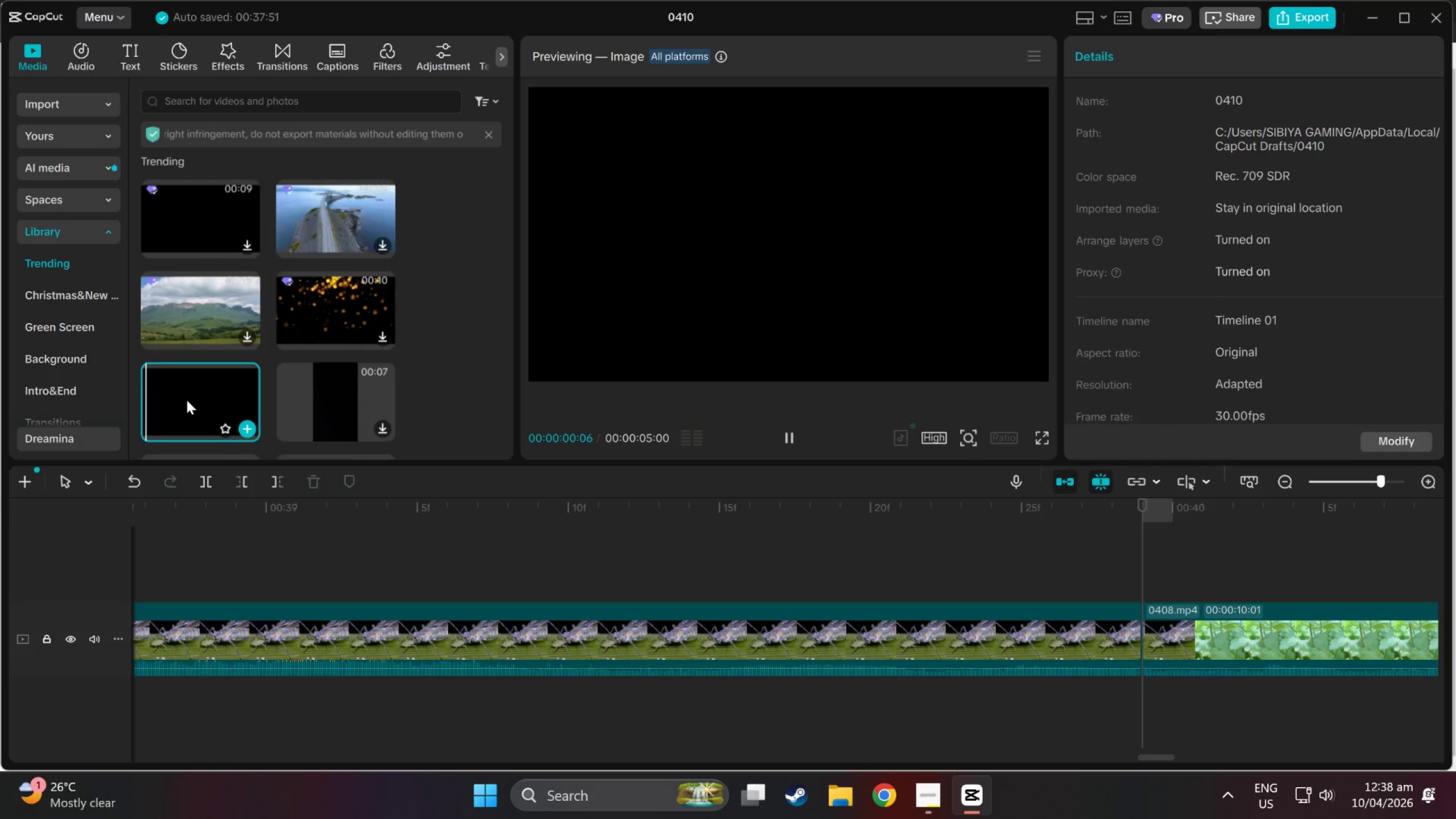 
left_click_drag(start_coordinate=[187, 400], to_coordinate=[179, 566])
 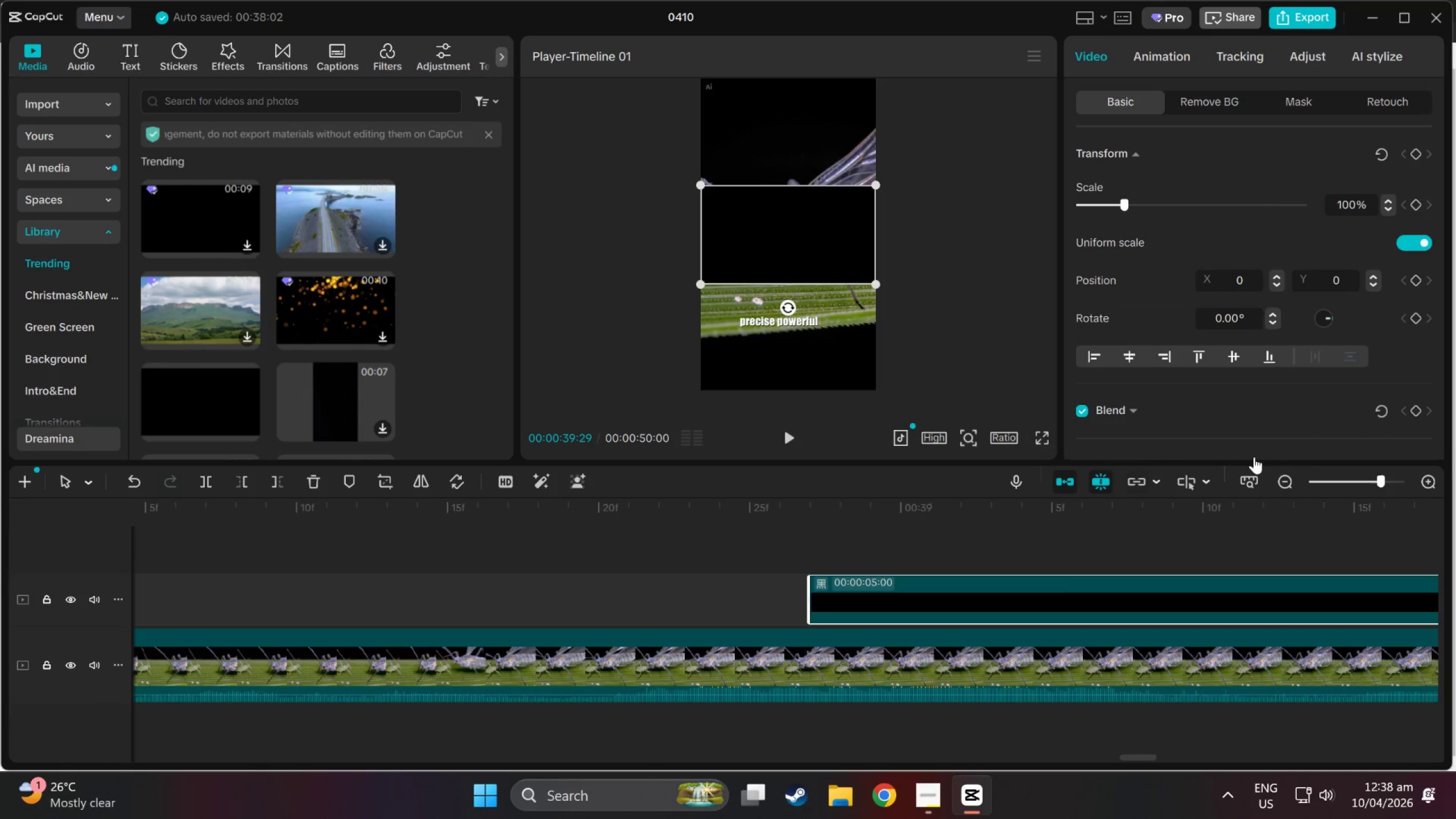 
hold_key(key=ControlLeft, duration=1.52)
hold_key(key=ControlLeft, duration=1.2)
scroll: coordinate [1133, 603], scroll_direction: down, amount: 27.0
 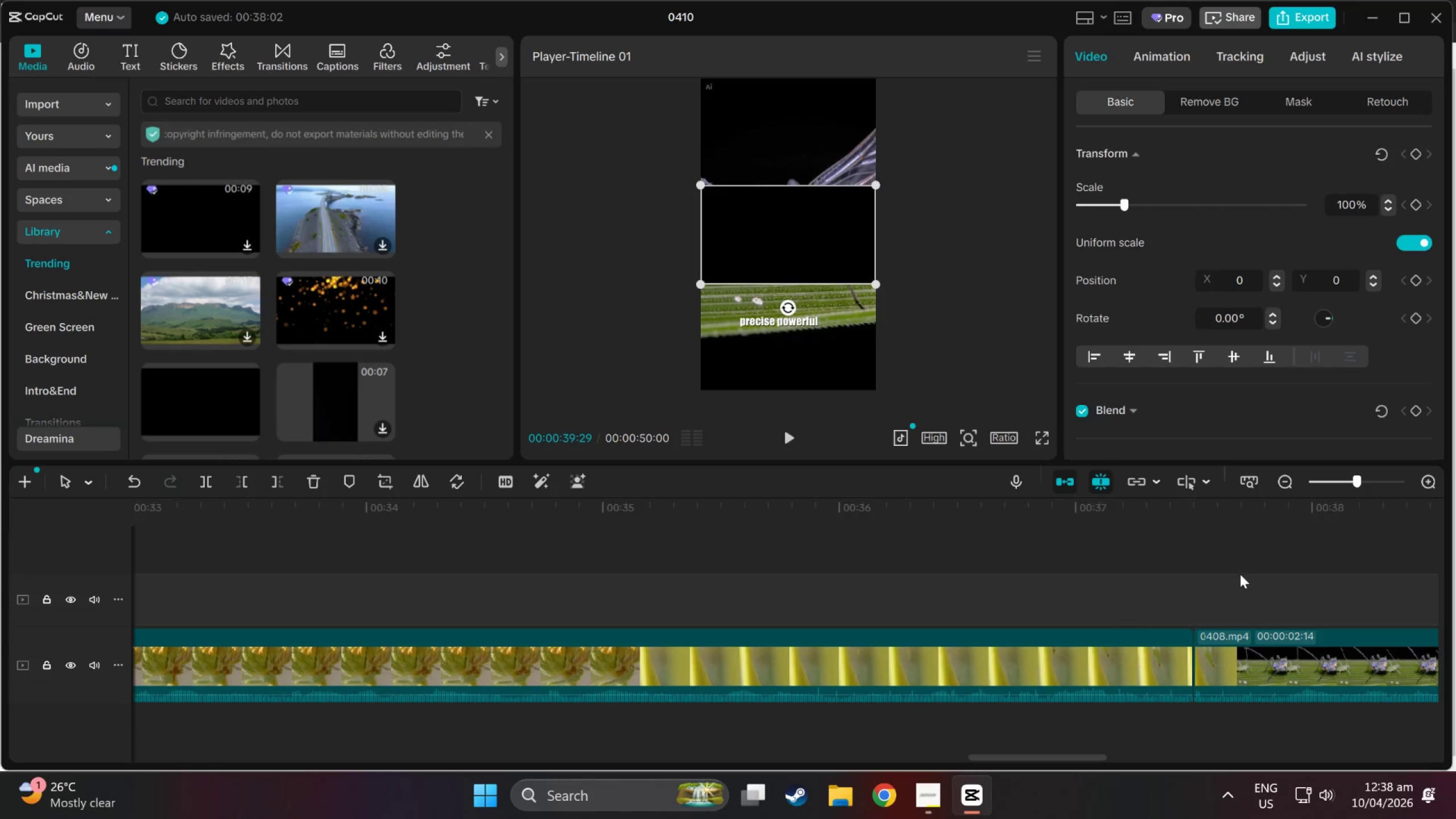 
left_click_drag(start_coordinate=[1069, 760], to_coordinate=[1147, 762])
 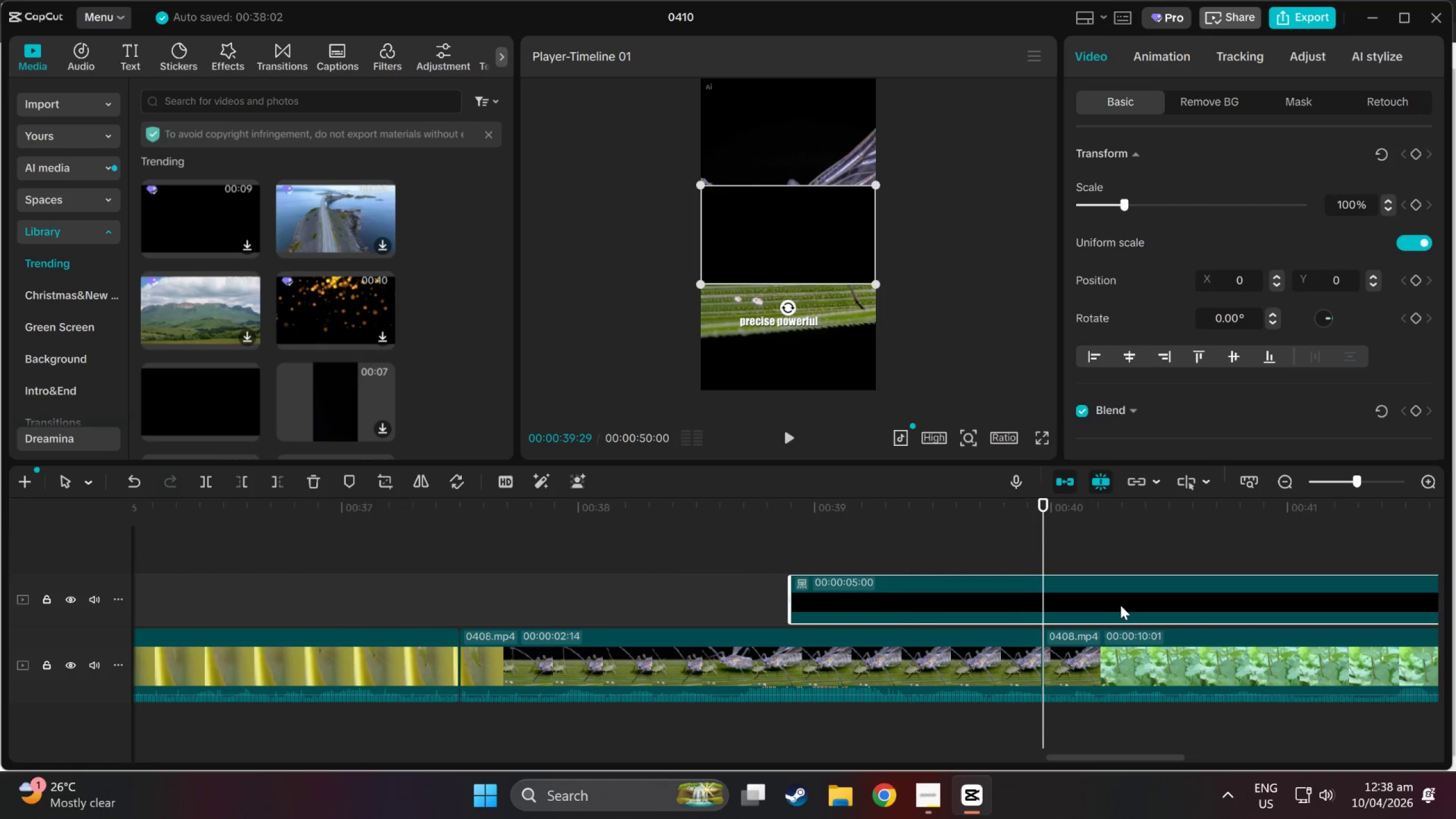 
left_click_drag(start_coordinate=[1118, 605], to_coordinate=[787, 617])
 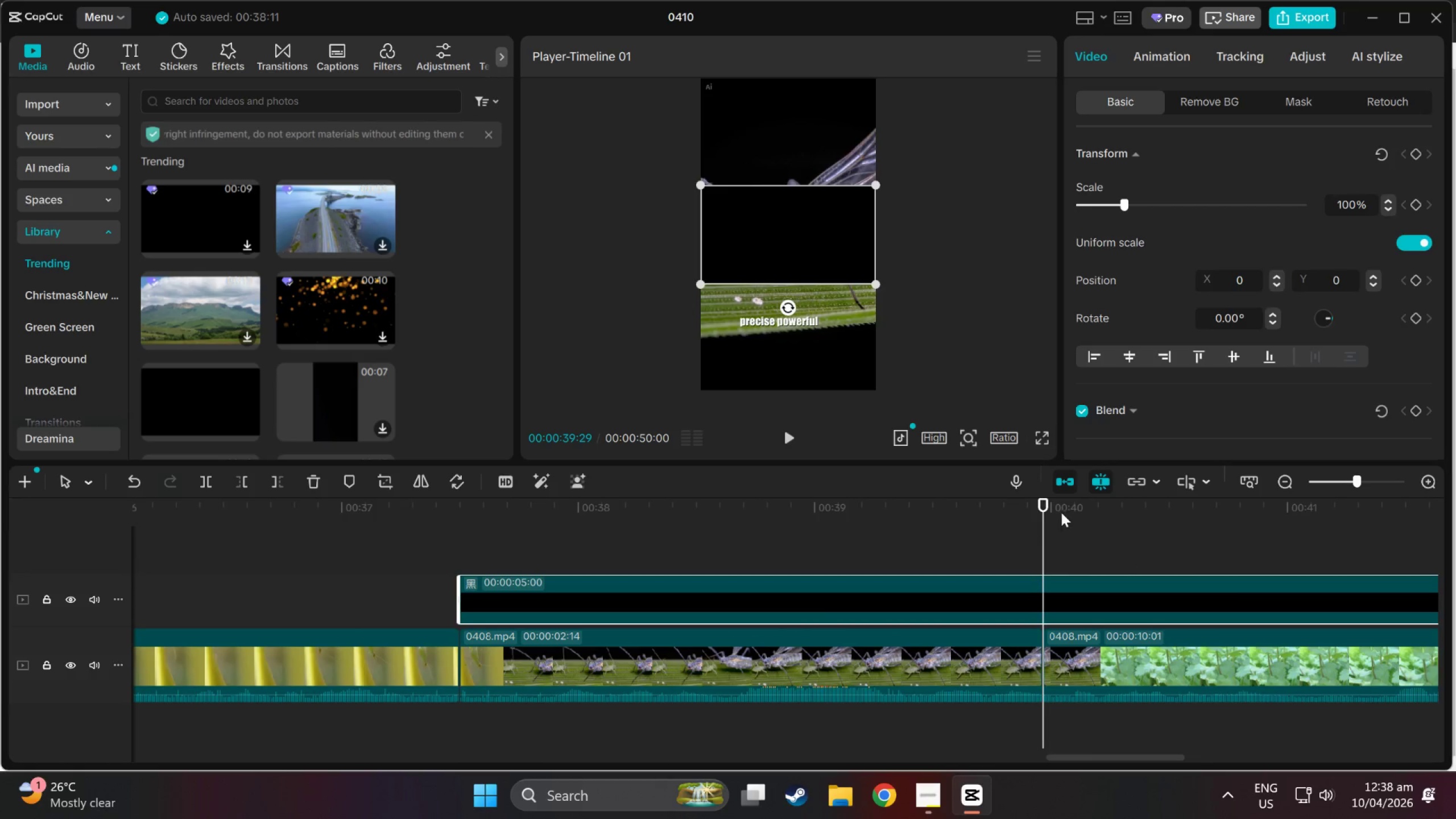 
left_click_drag(start_coordinate=[1041, 509], to_coordinate=[1043, 513])
 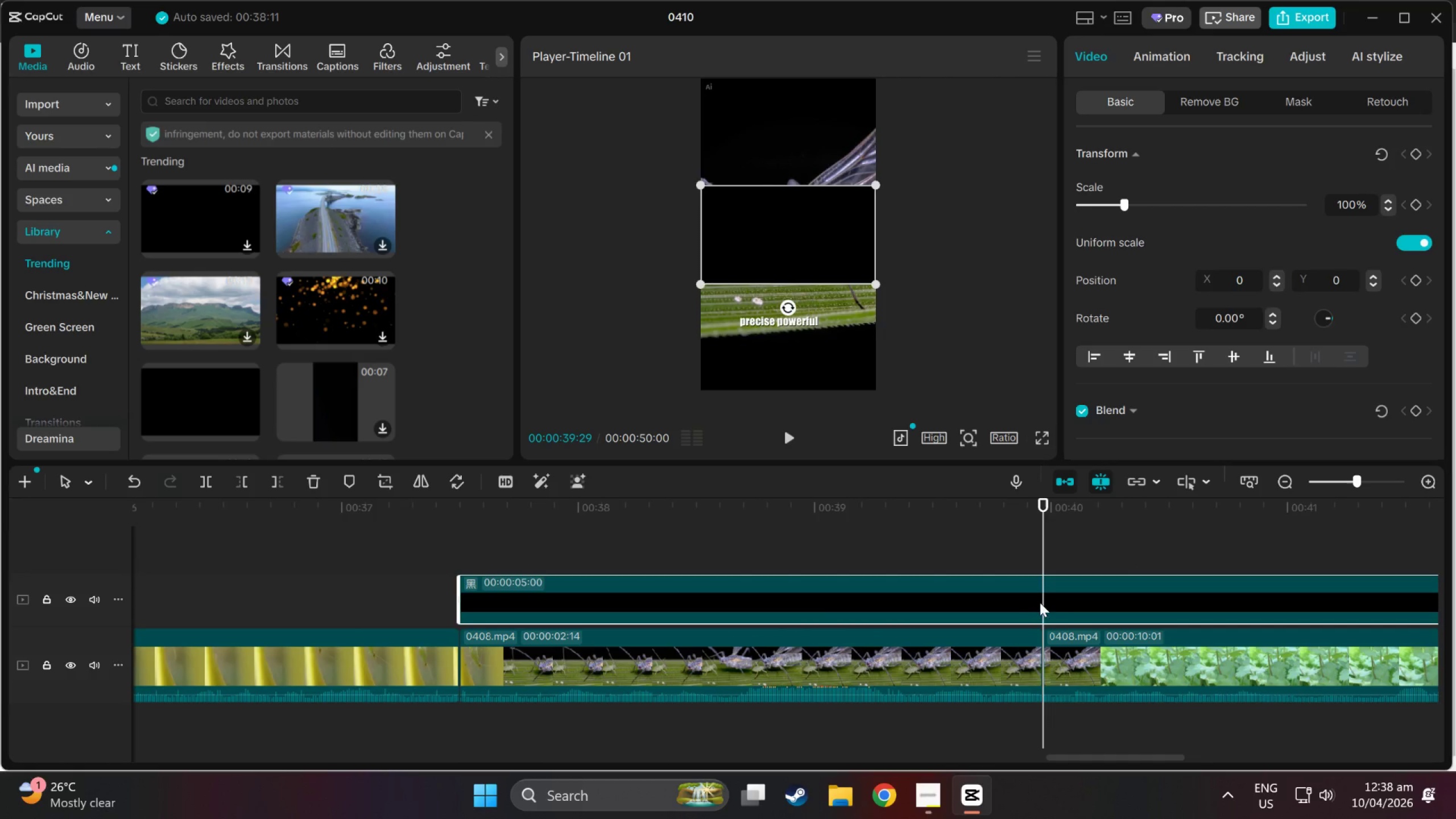 
left_click([1057, 605])
 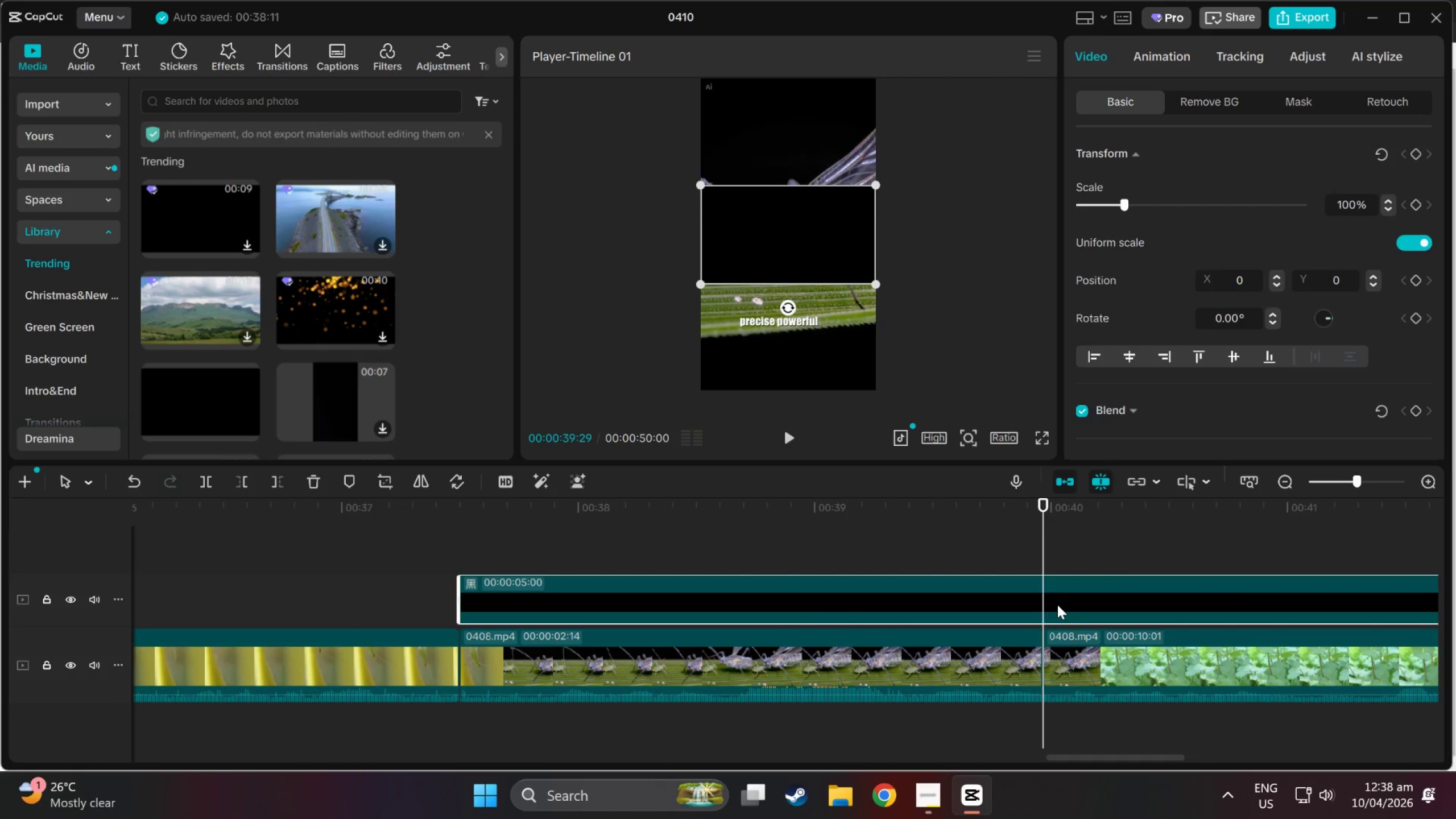 
key(W)
 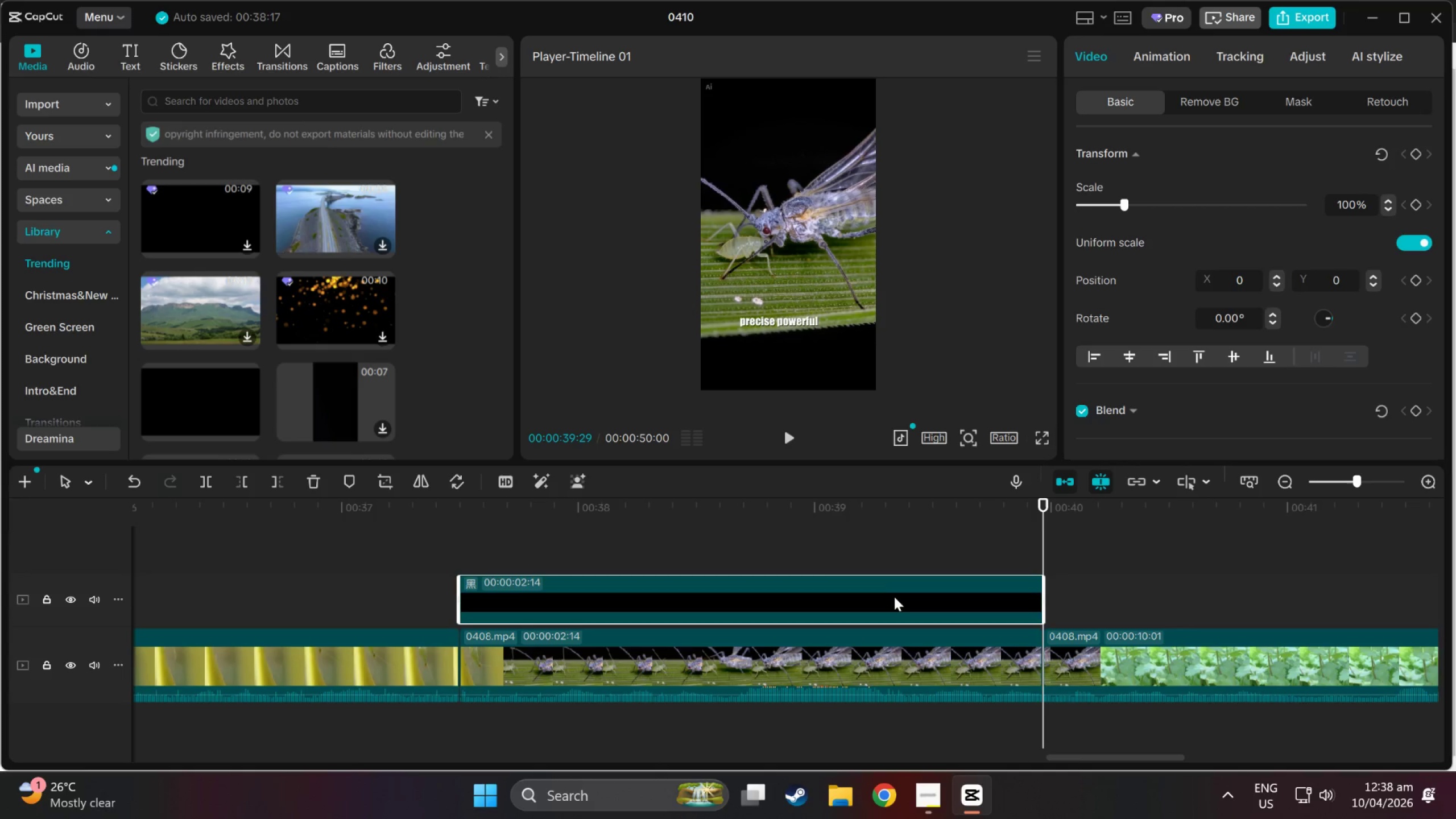 
left_click_drag(start_coordinate=[981, 522], to_coordinate=[977, 521])
 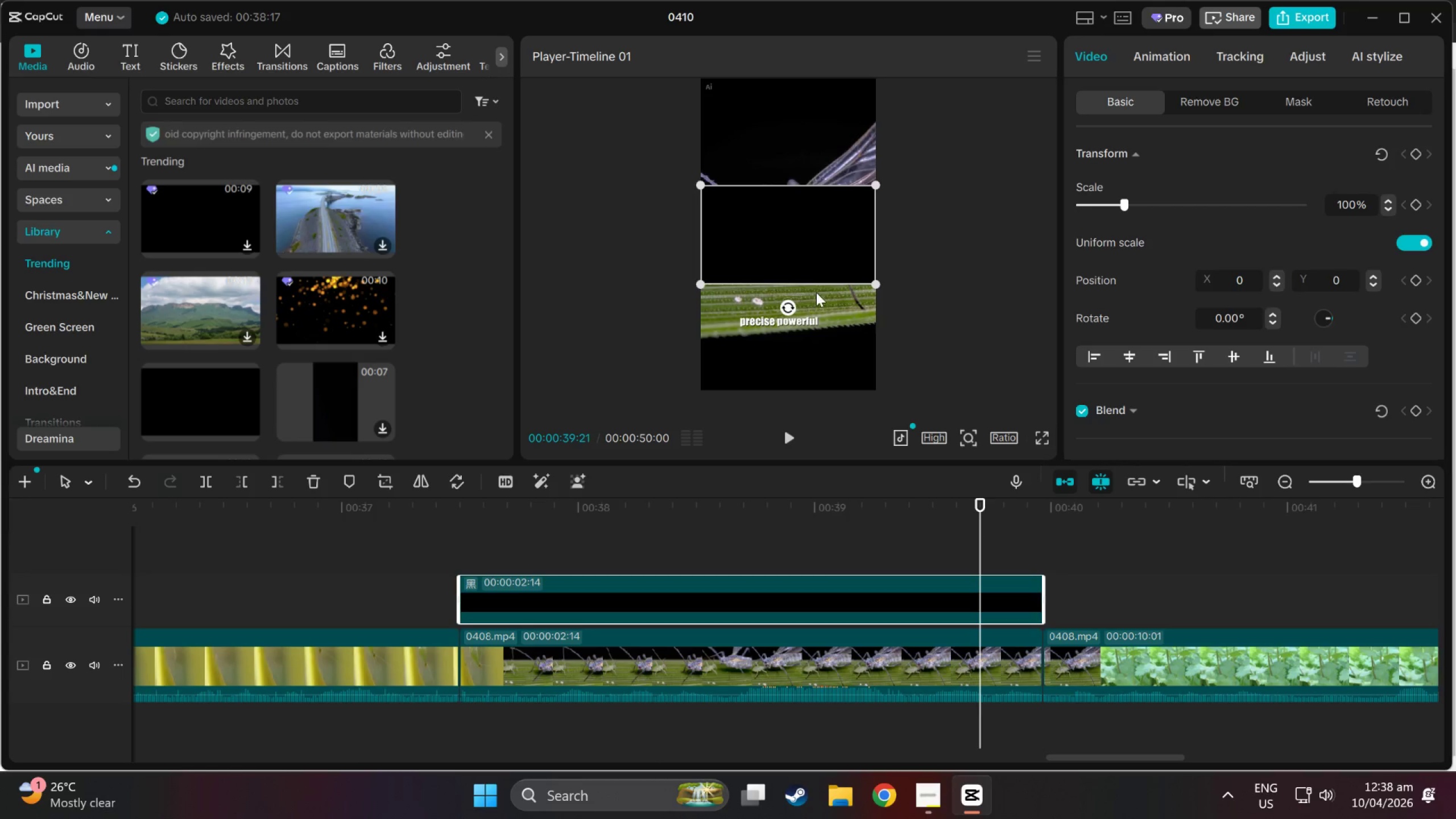 
left_click_drag(start_coordinate=[799, 260], to_coordinate=[798, 84])
 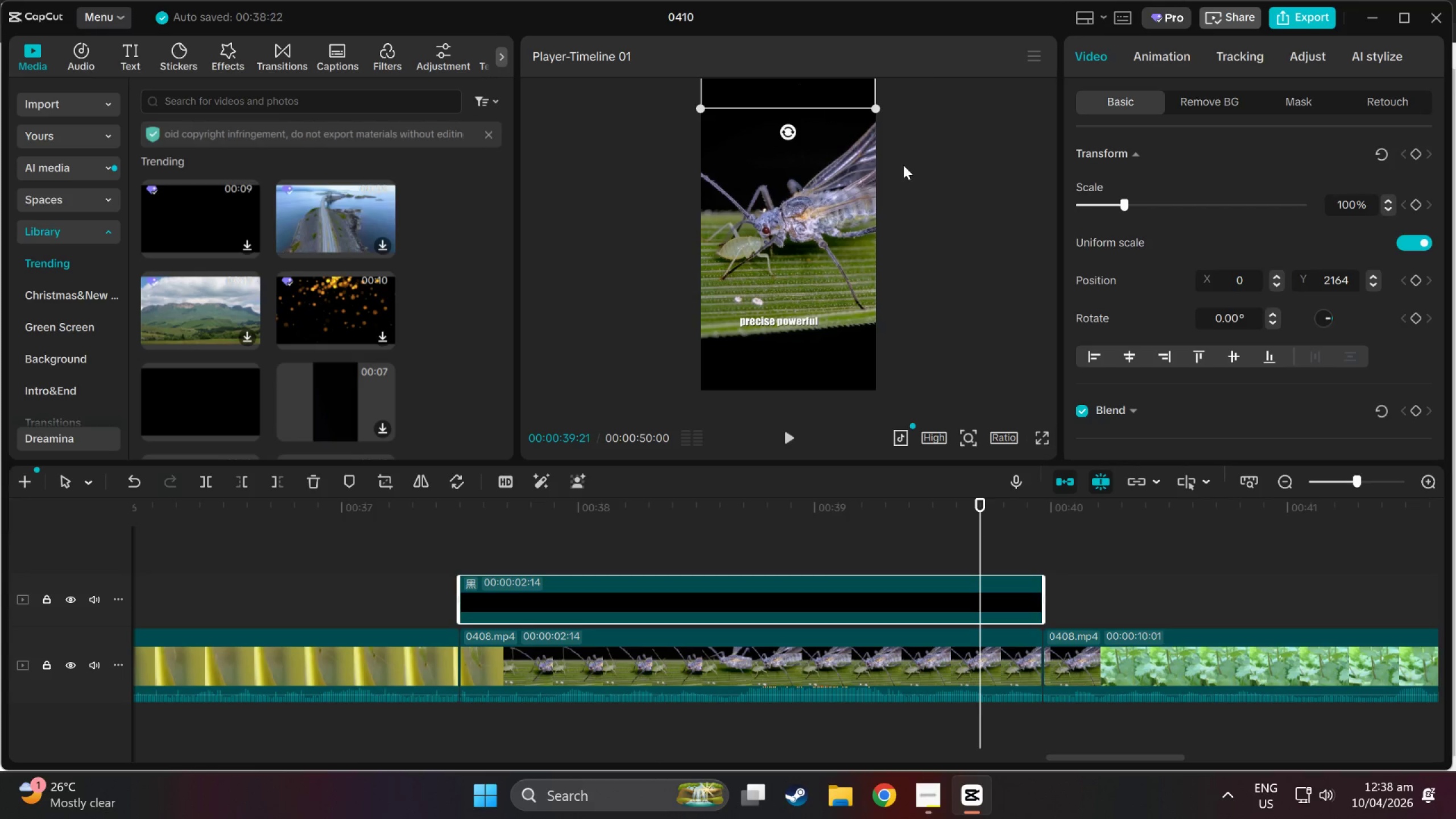 
left_click([905, 167])
 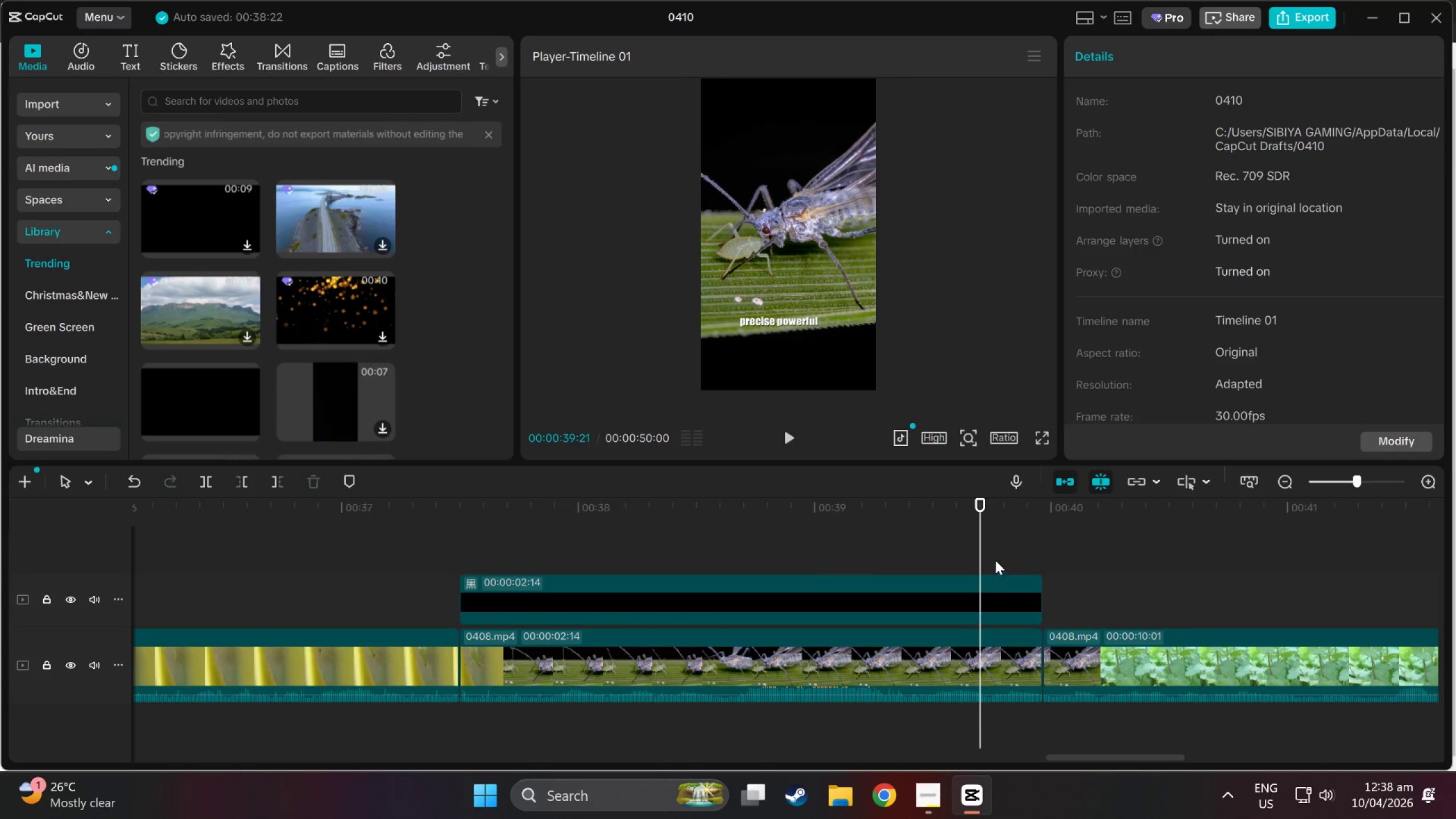 
left_click_drag(start_coordinate=[979, 504], to_coordinate=[422, 502])
 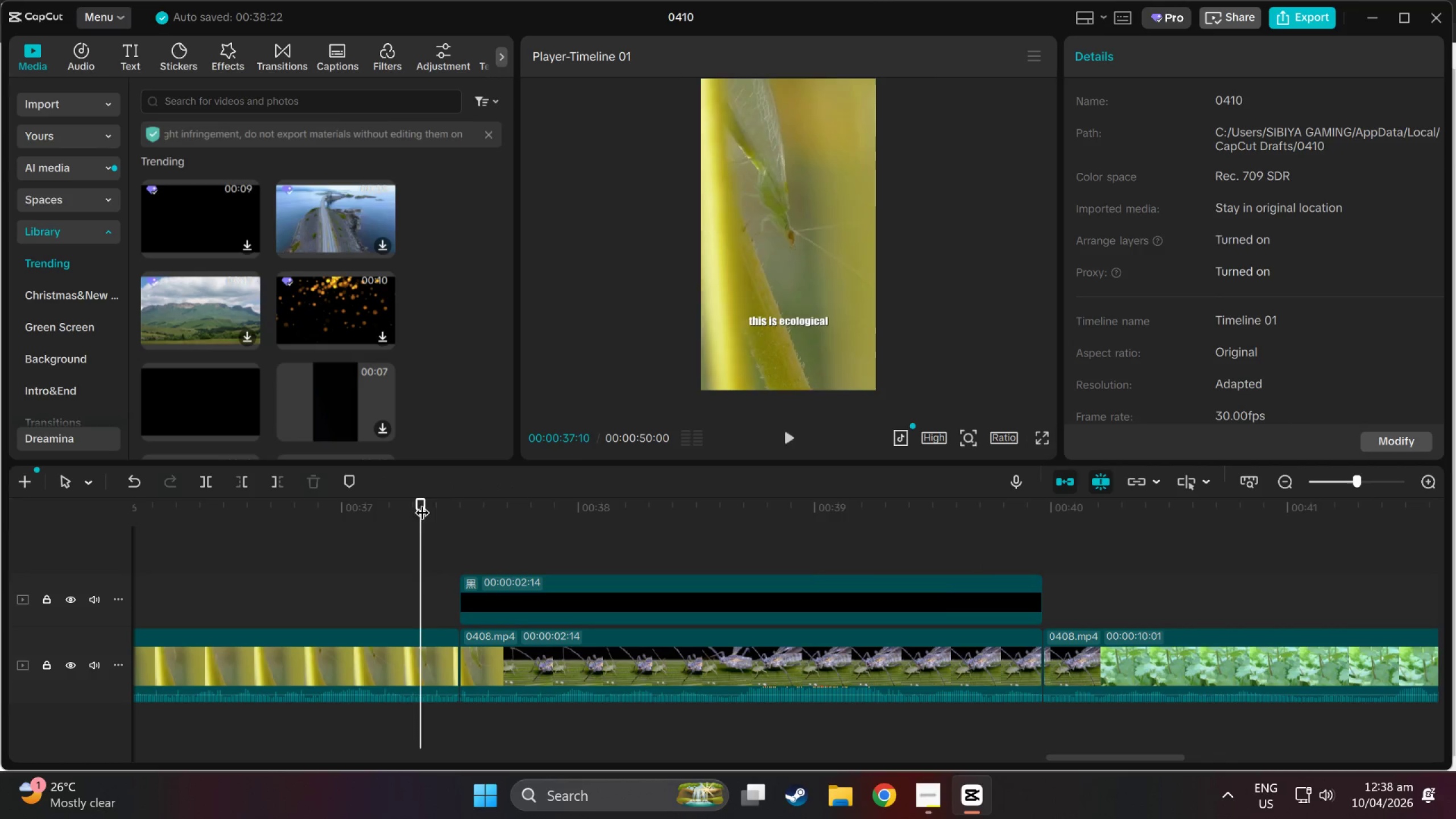 
key(Space)
 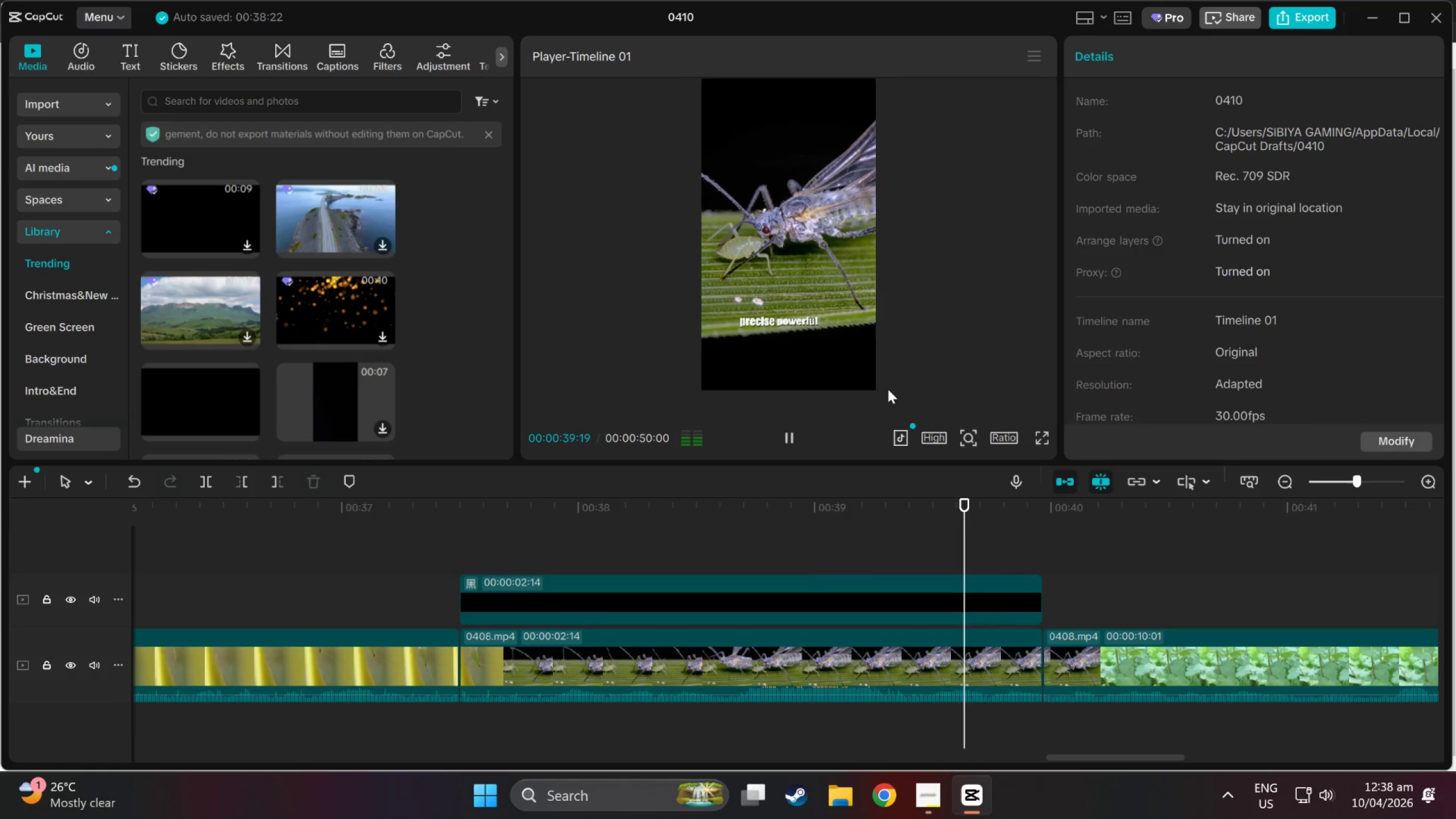 
key(Space)
 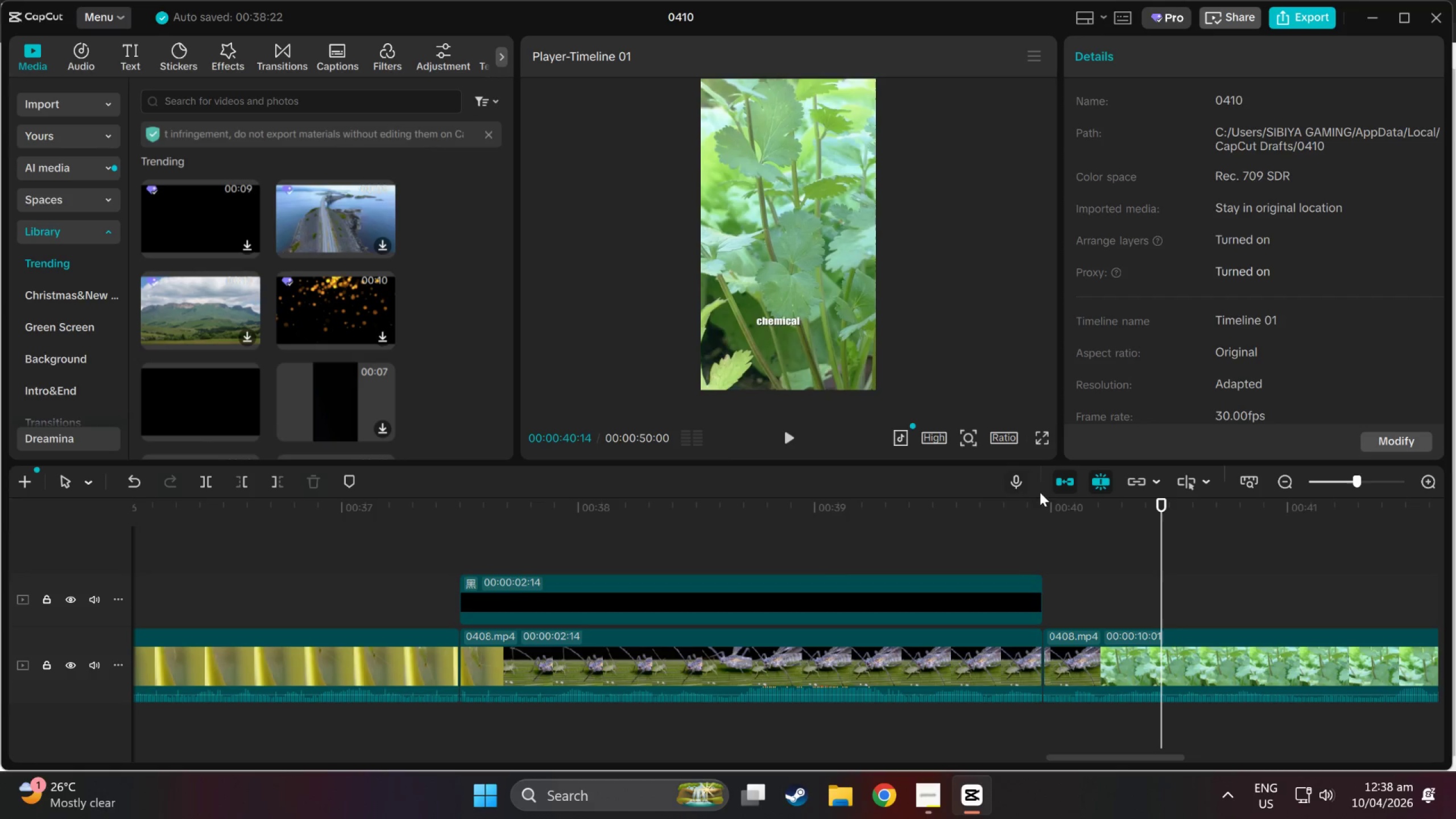 
left_click([1031, 514])
 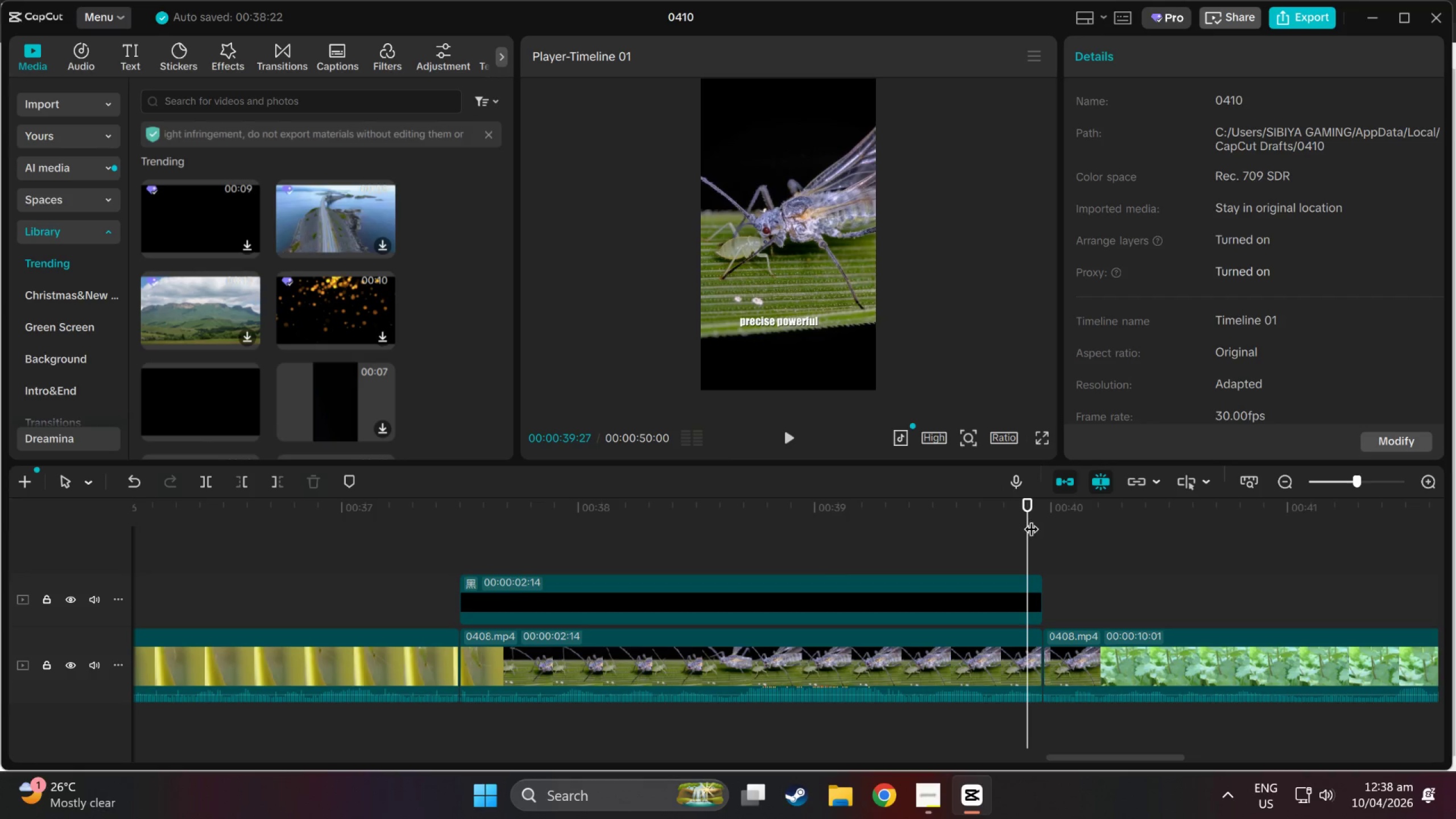 
key(Space)
 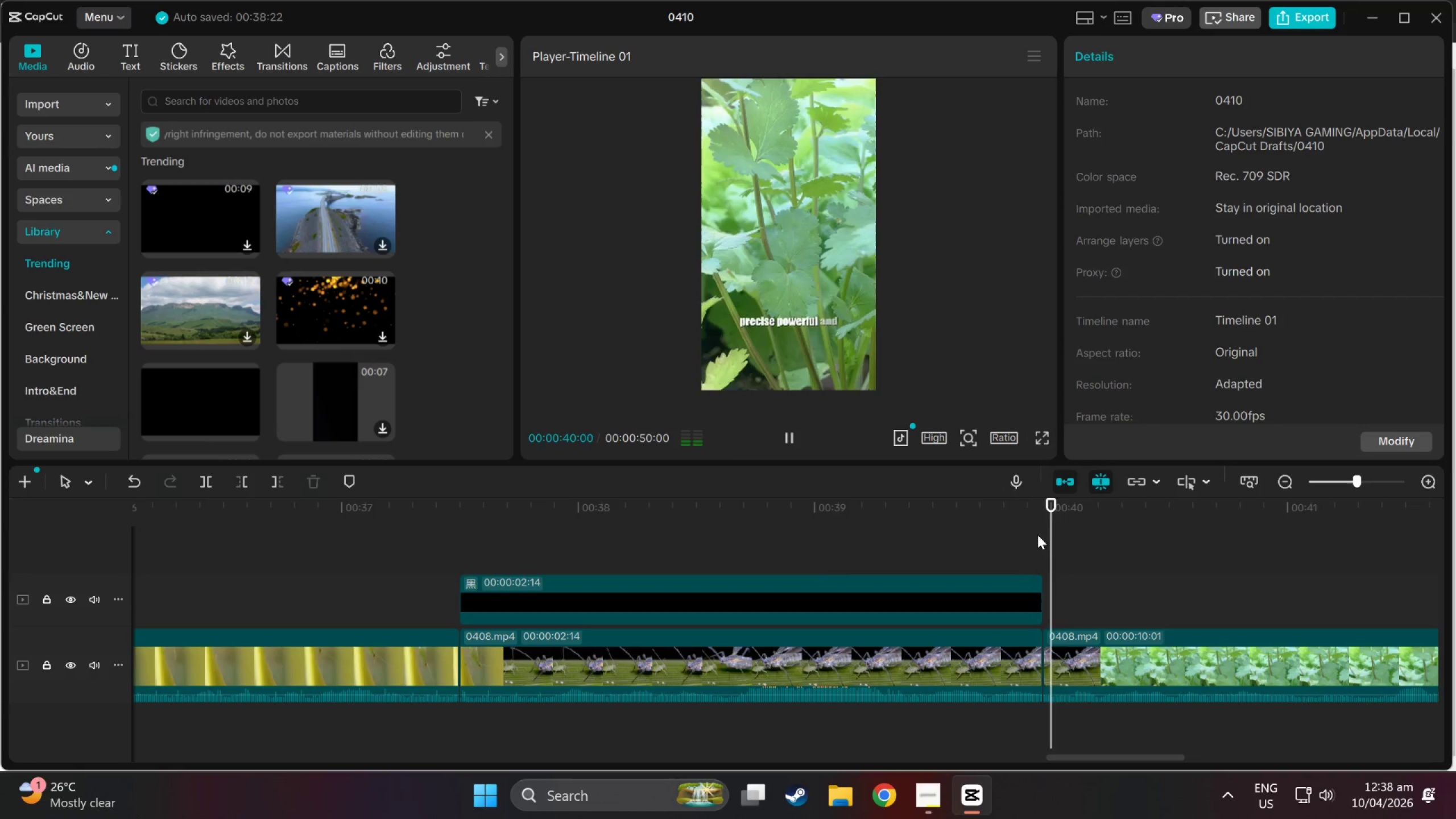 
key(Space)
 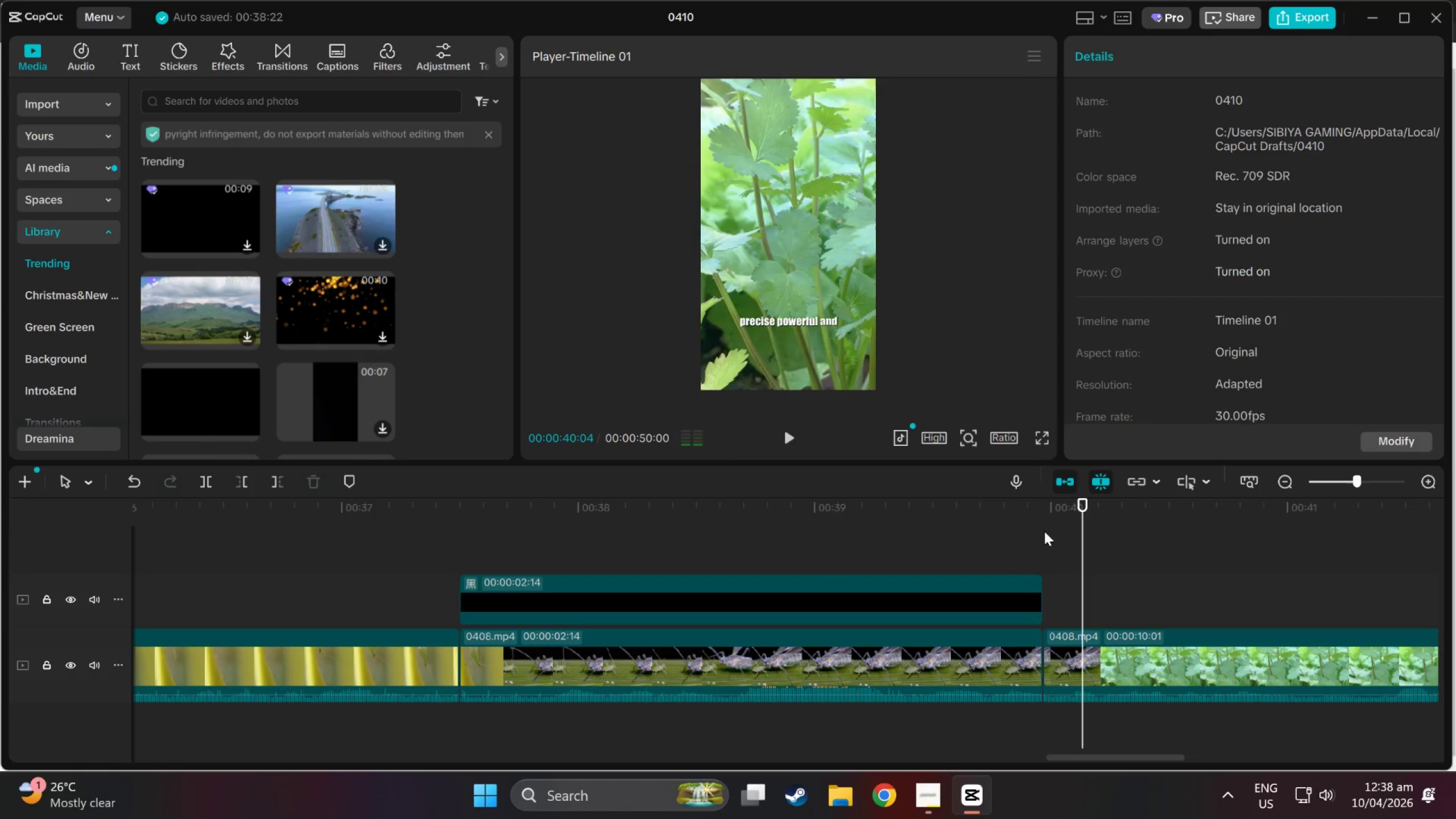 
key(Space)
 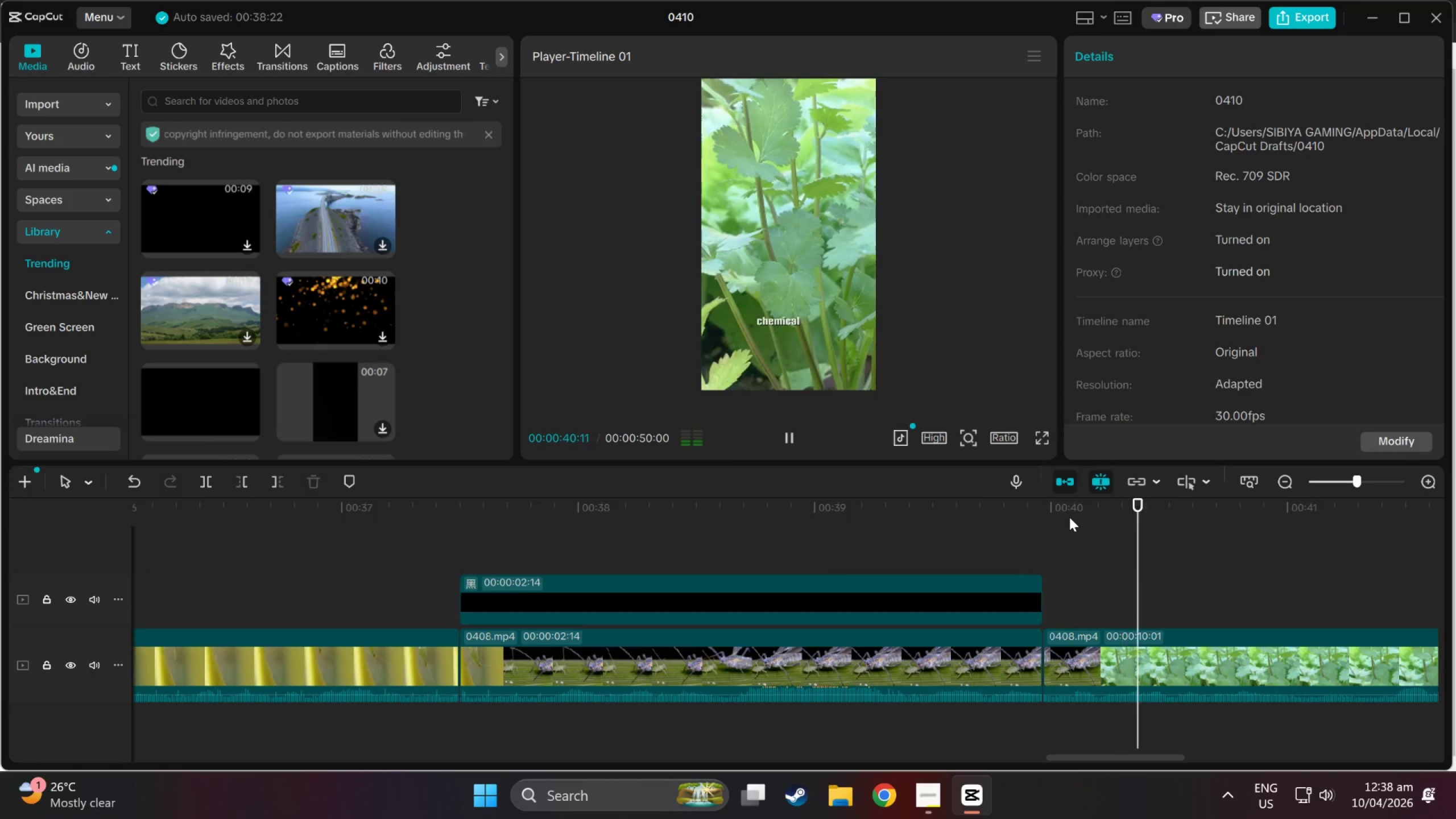 
key(Space)
 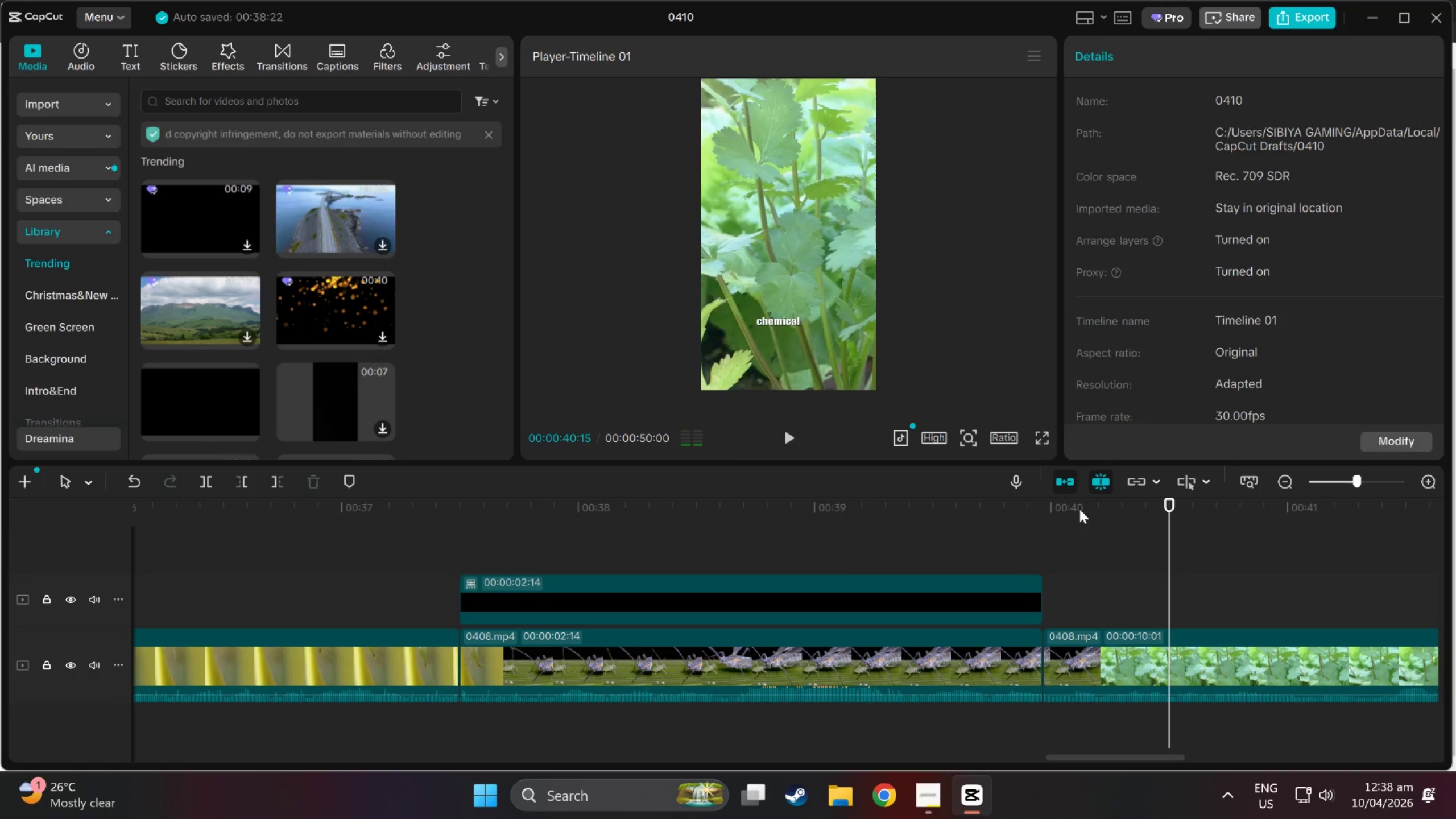 
left_click_drag(start_coordinate=[1094, 505], to_coordinate=[1046, 506])
 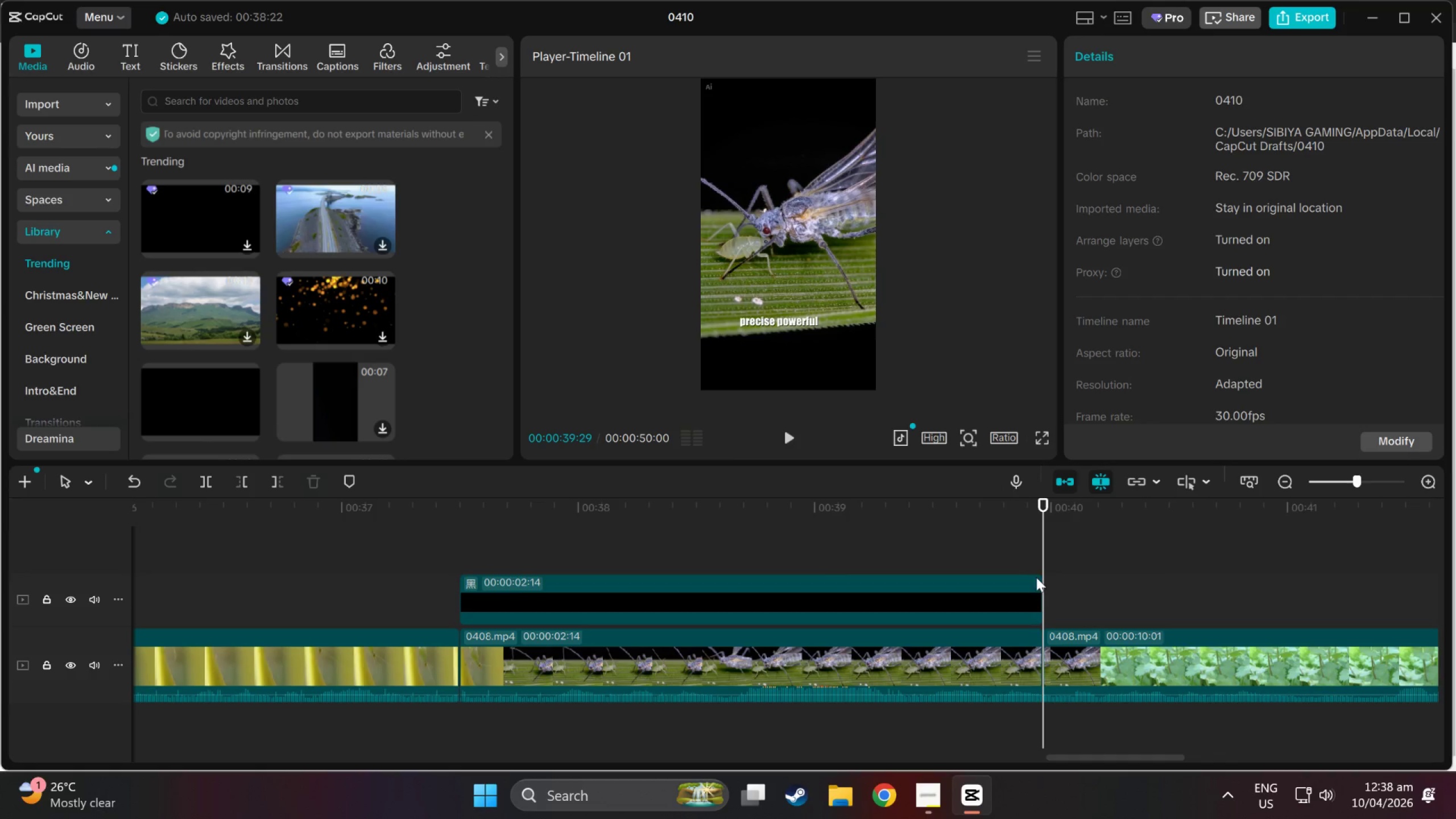 
left_click([1031, 580])
 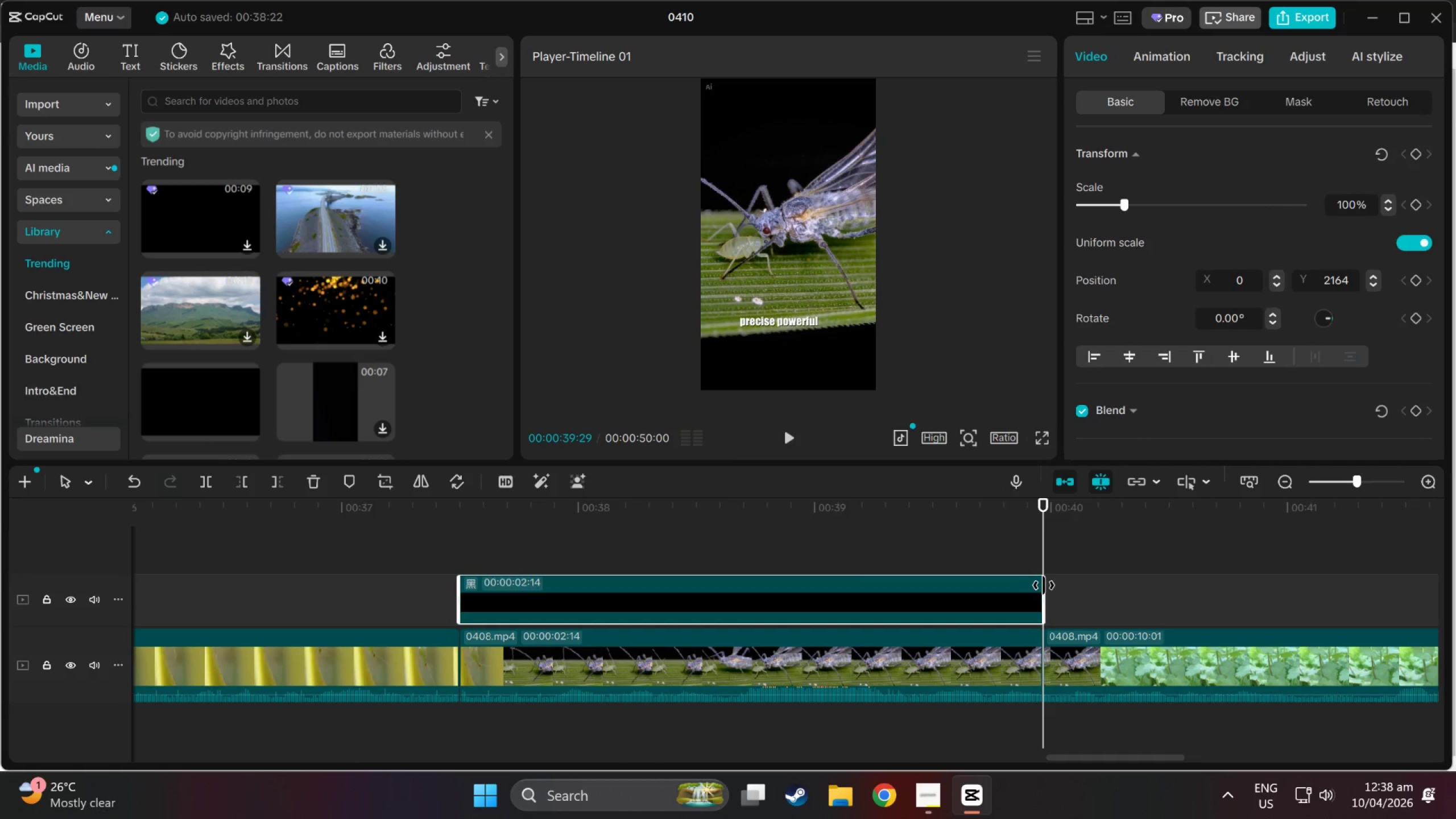 
left_click_drag(start_coordinate=[1044, 585], to_coordinate=[1050, 587])
 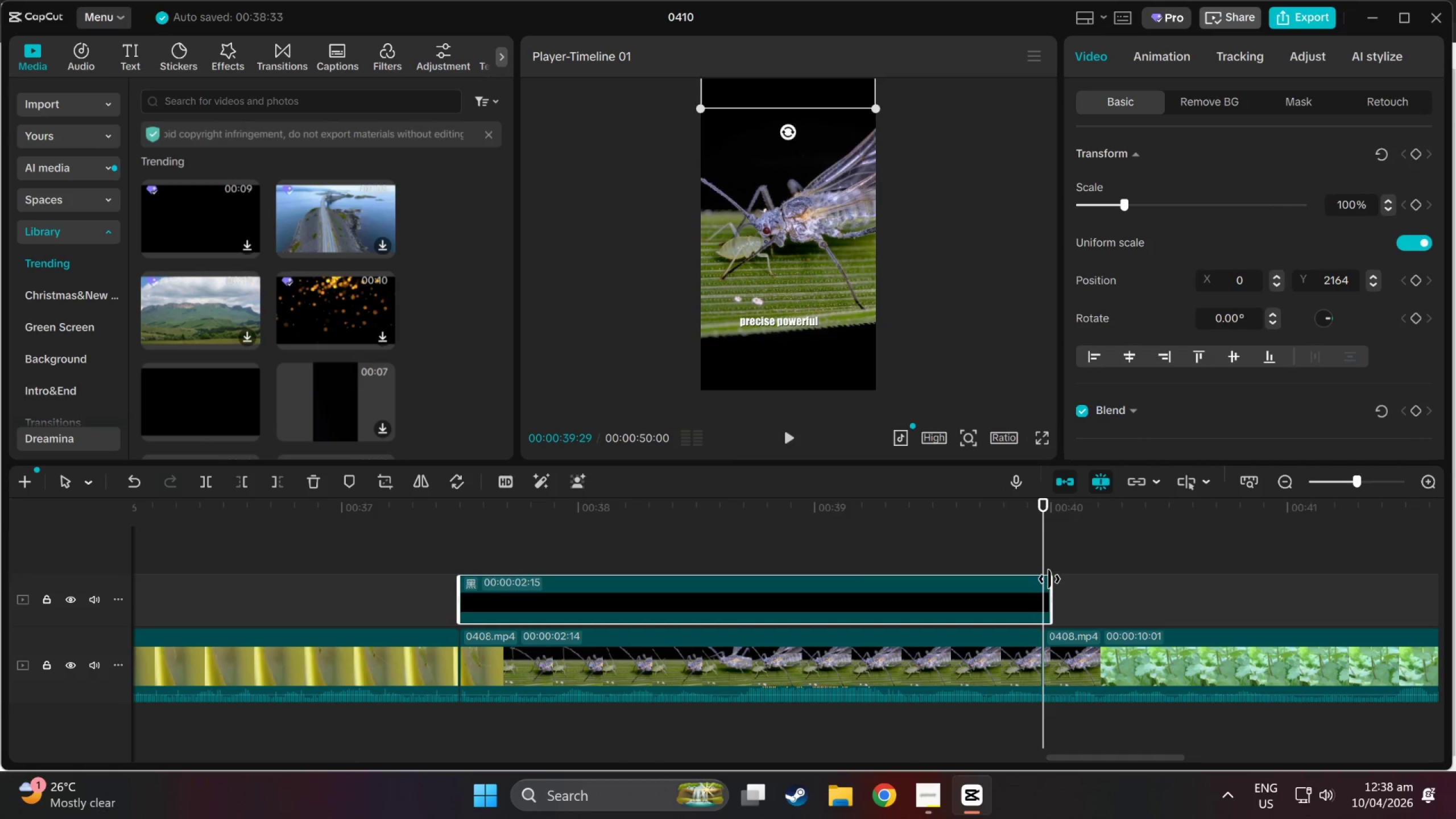 
key(Space)
 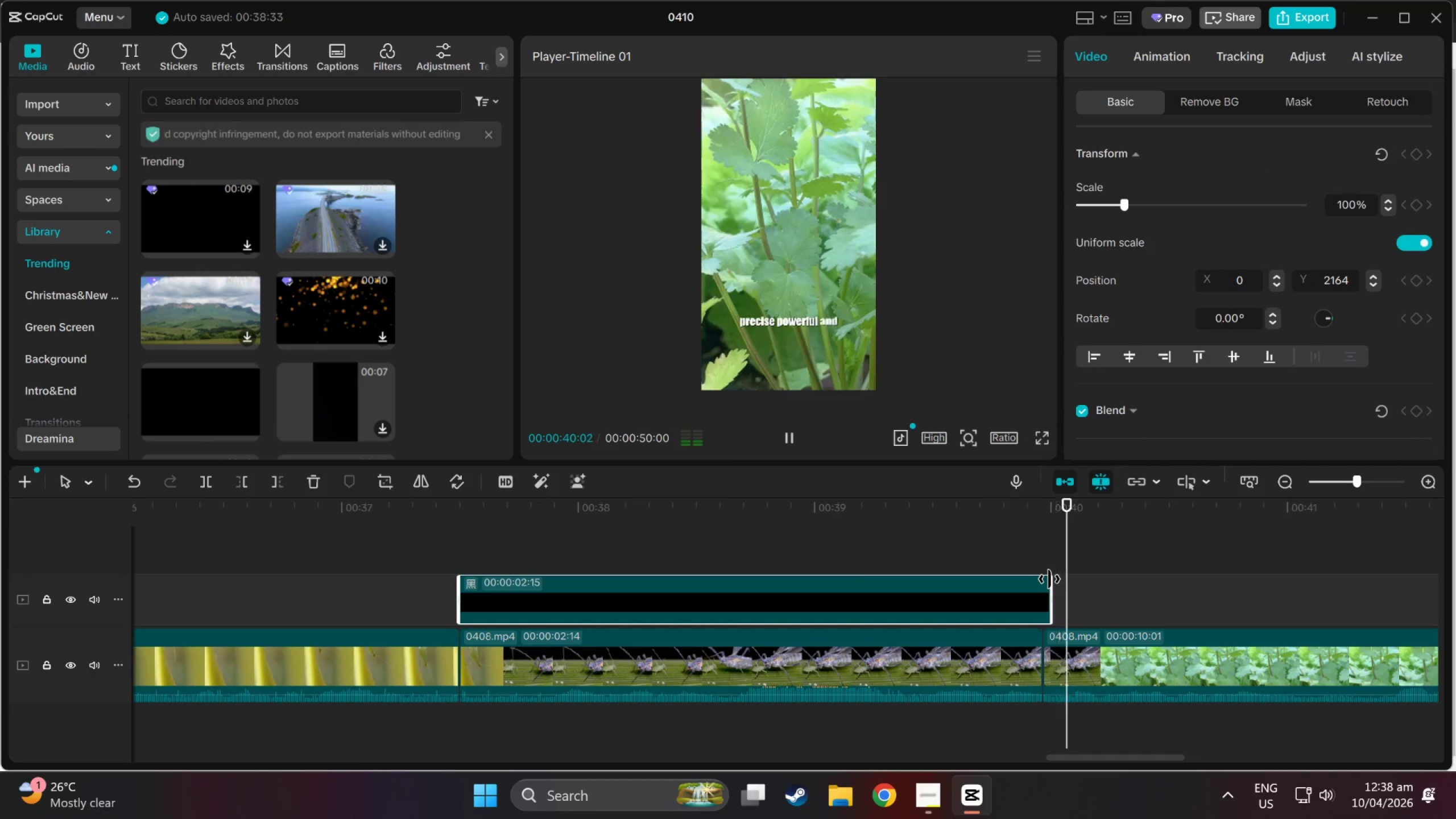 
key(Space)
 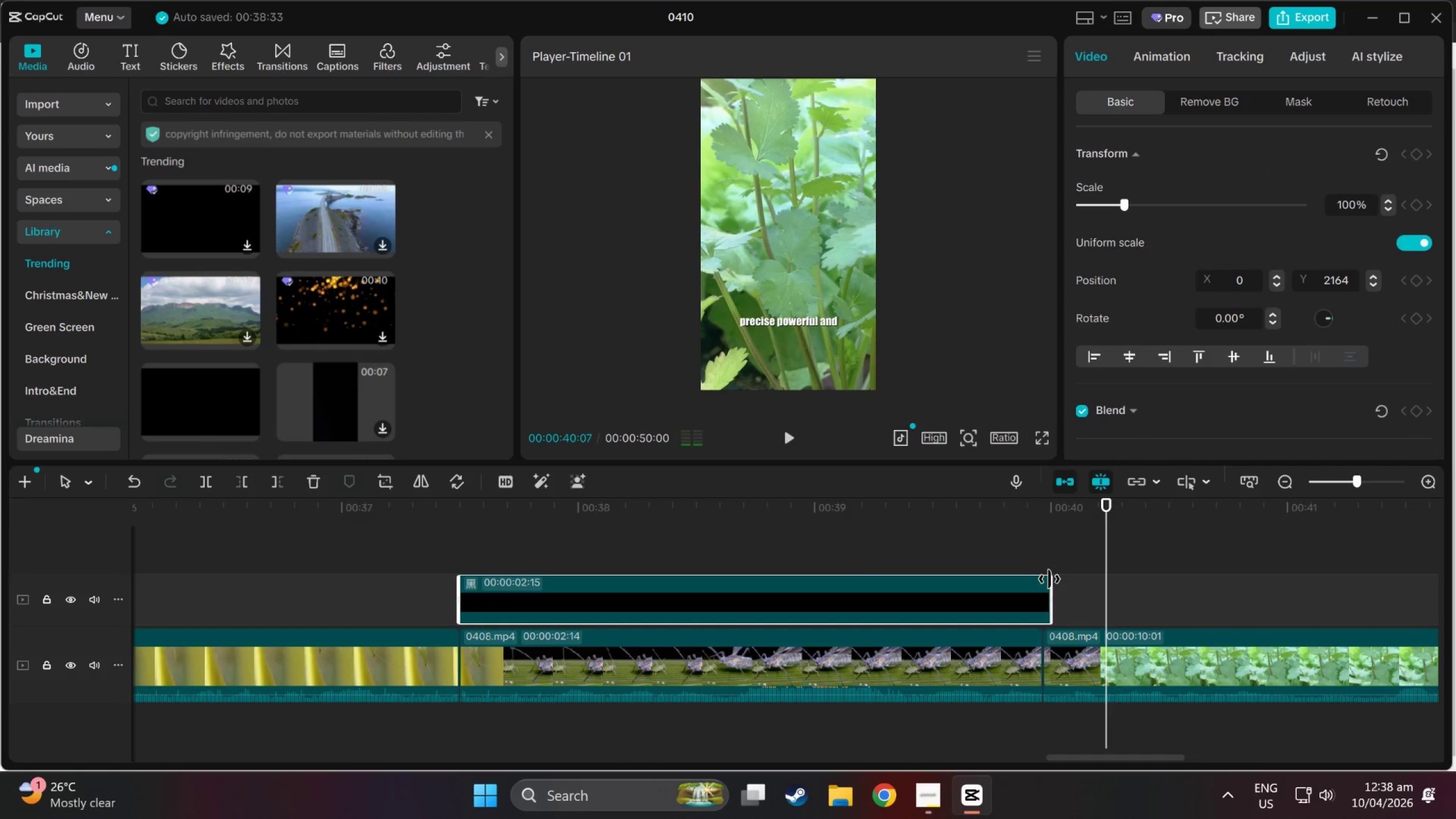 
key(Space)
 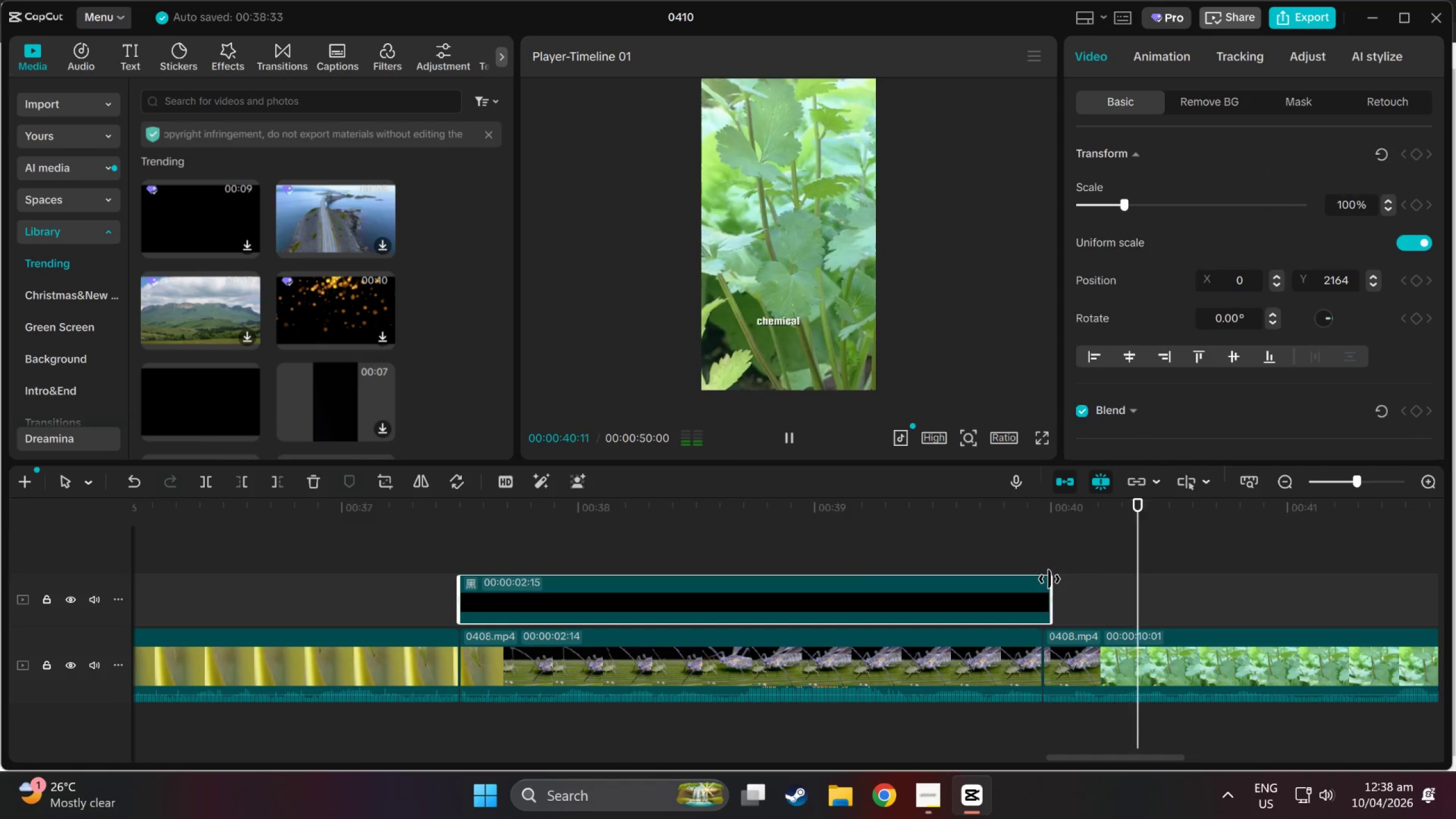 
key(Space)
 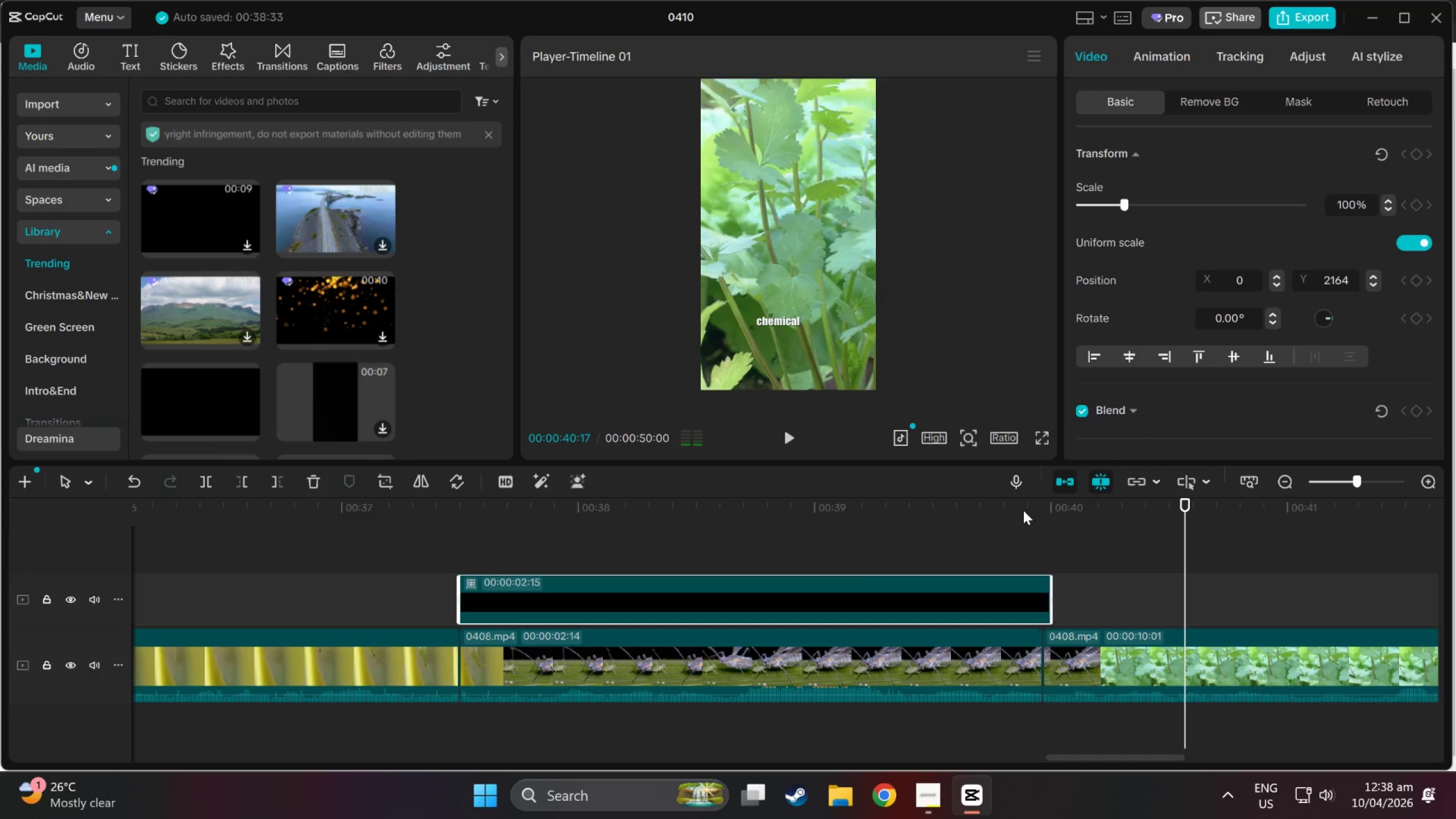 
left_click([1023, 506])
 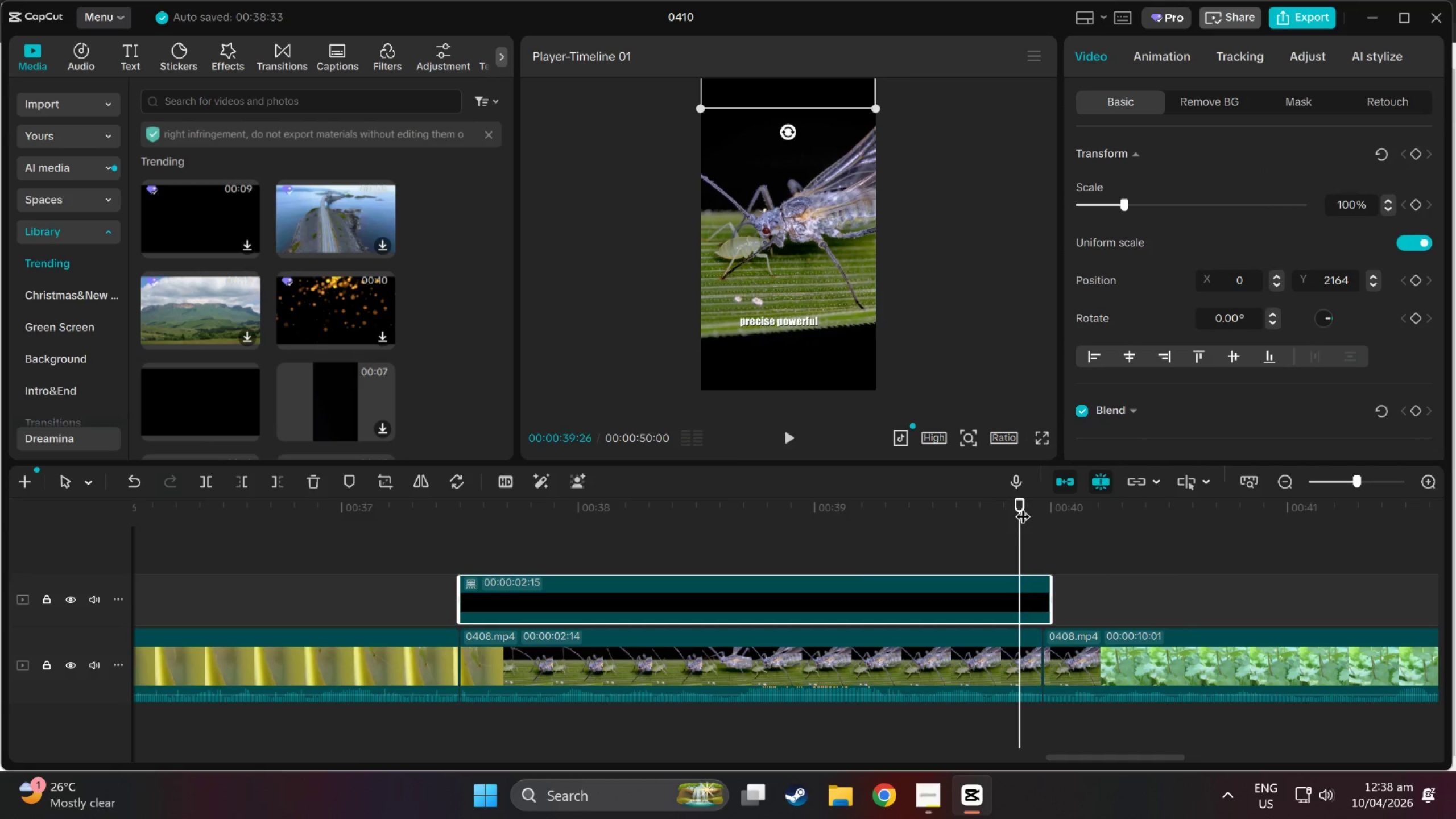 
key(Space)
 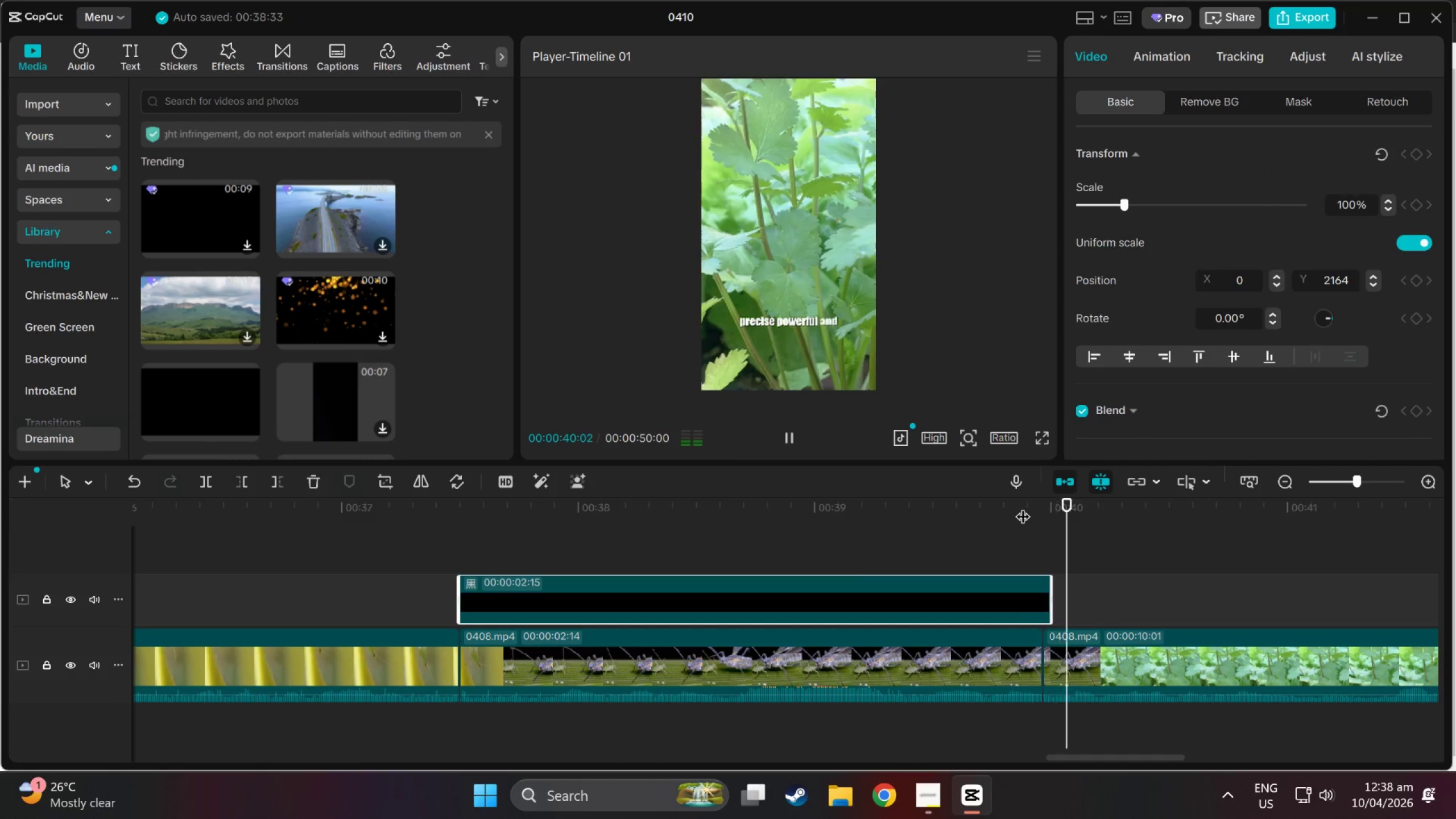 
key(Space)
 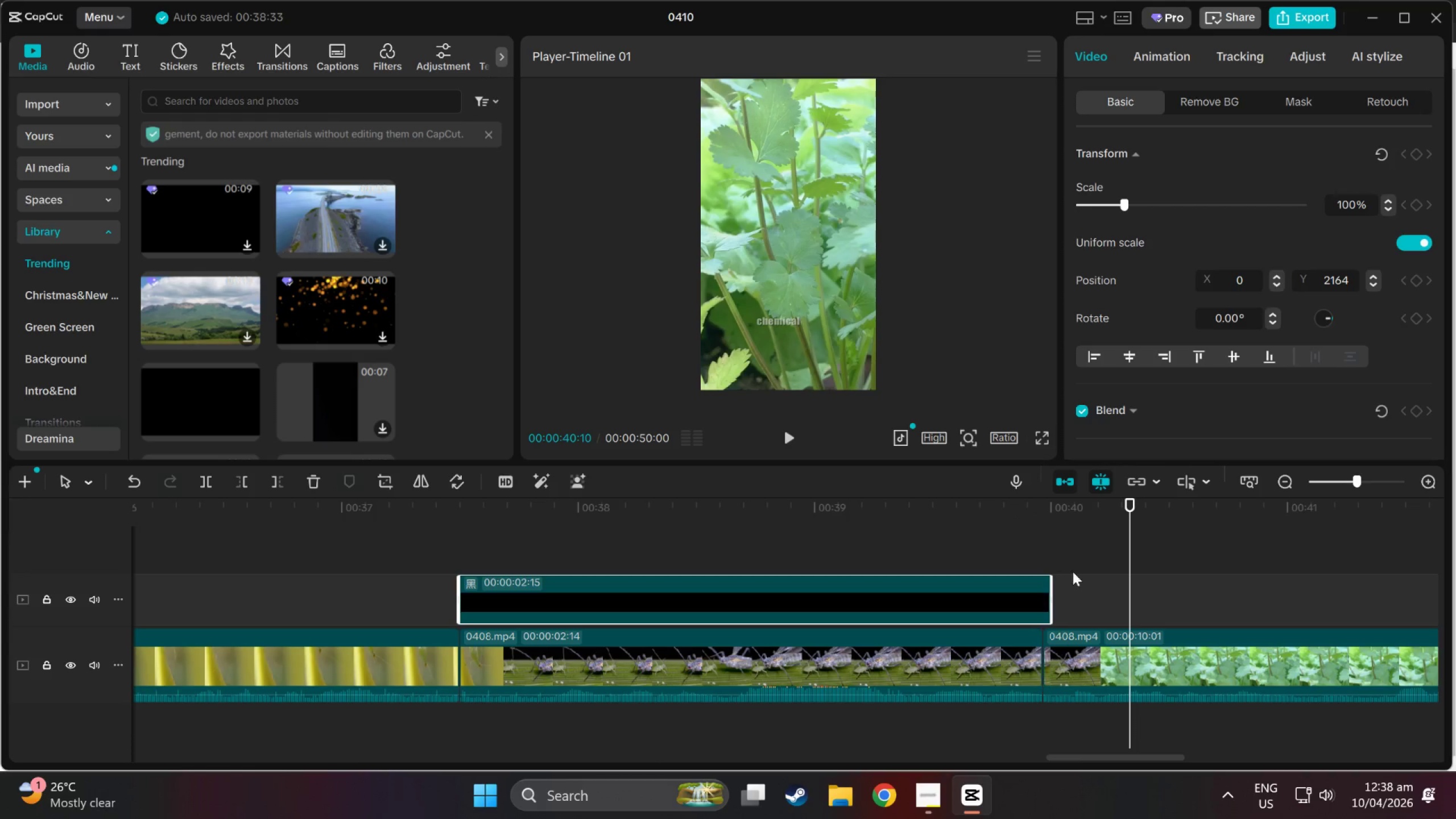 
left_click_drag(start_coordinate=[1126, 501], to_coordinate=[1056, 516])
 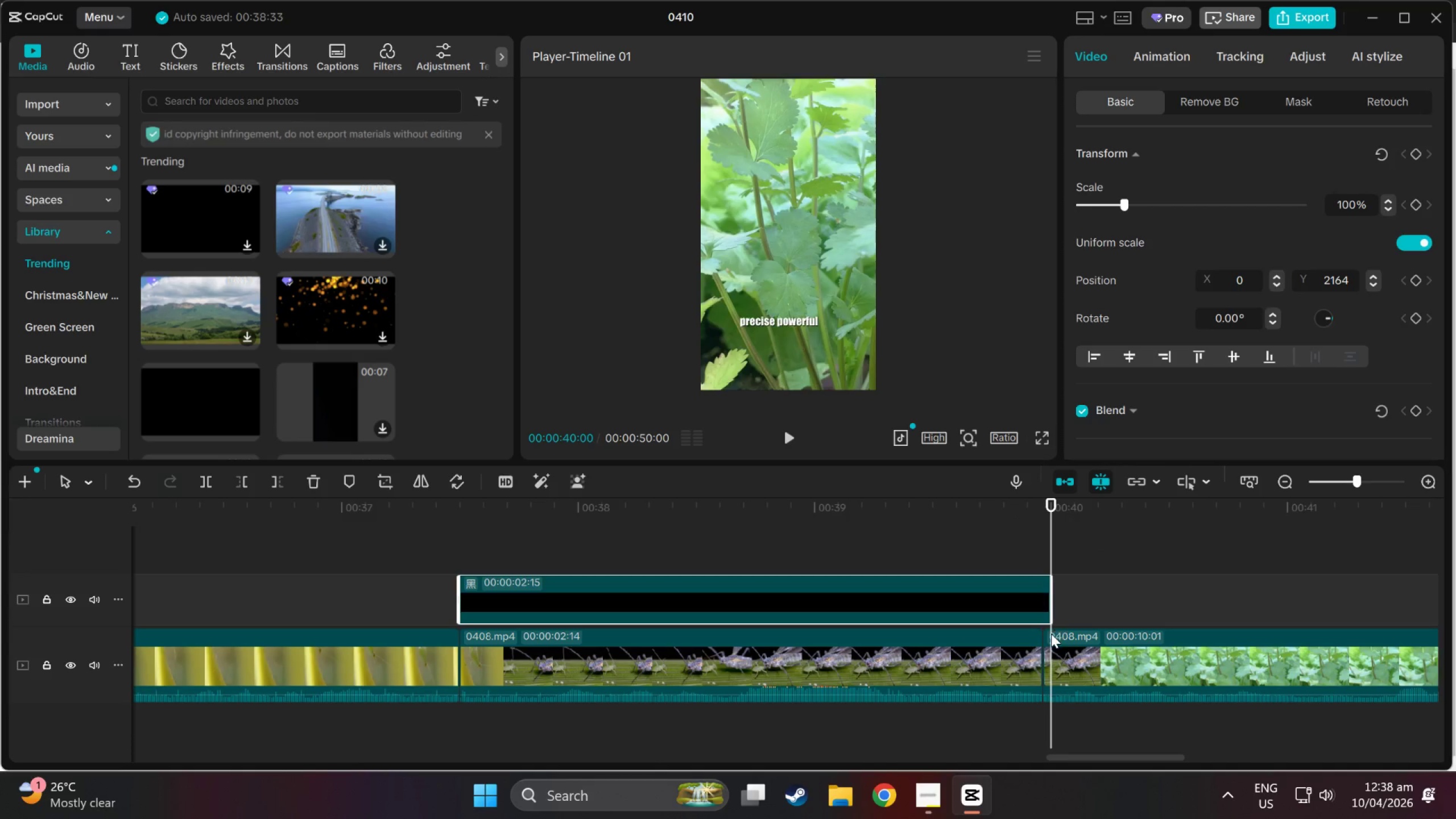 
left_click([1043, 667])
 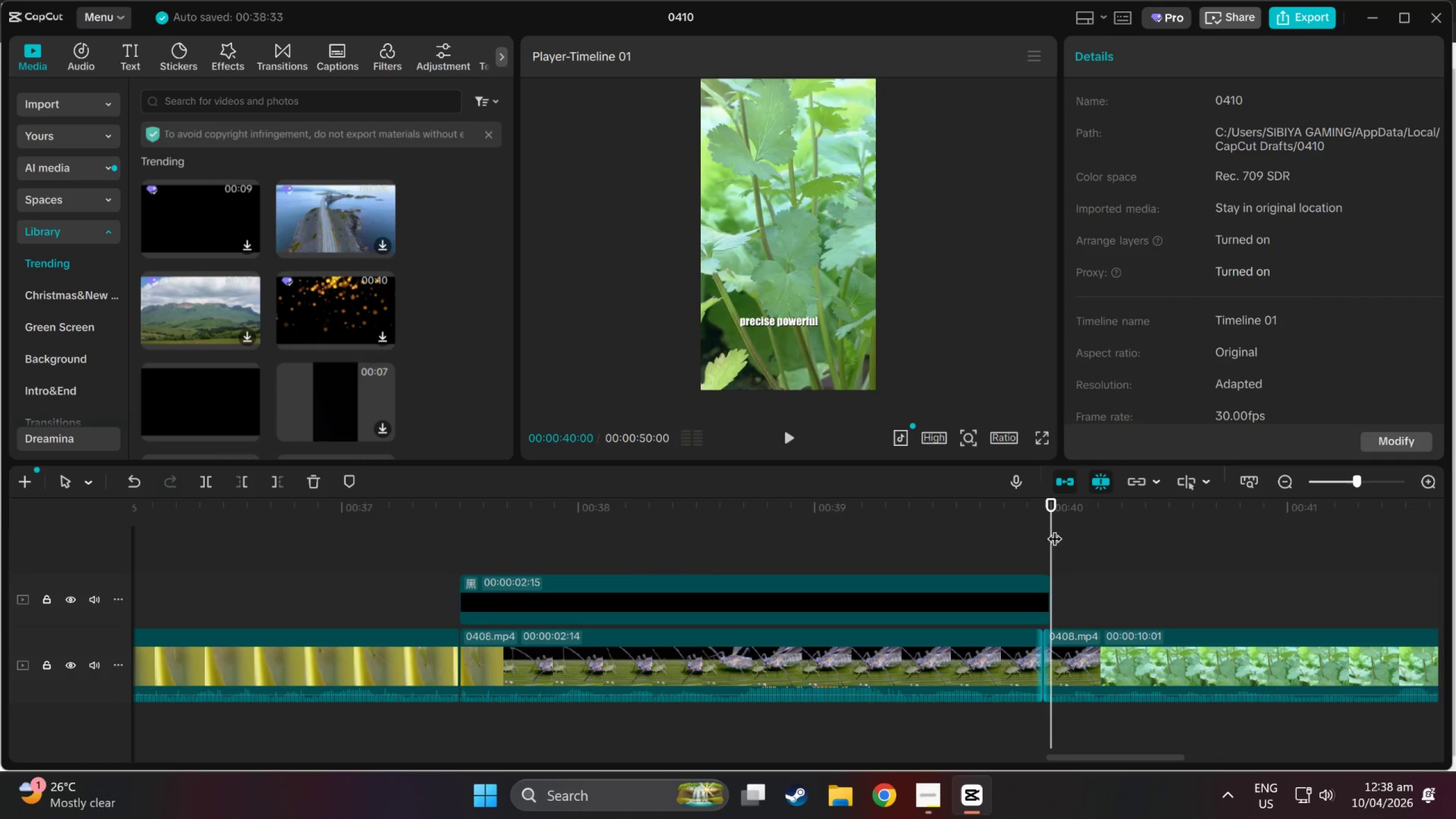 
left_click_drag(start_coordinate=[1049, 508], to_coordinate=[0, 511])
 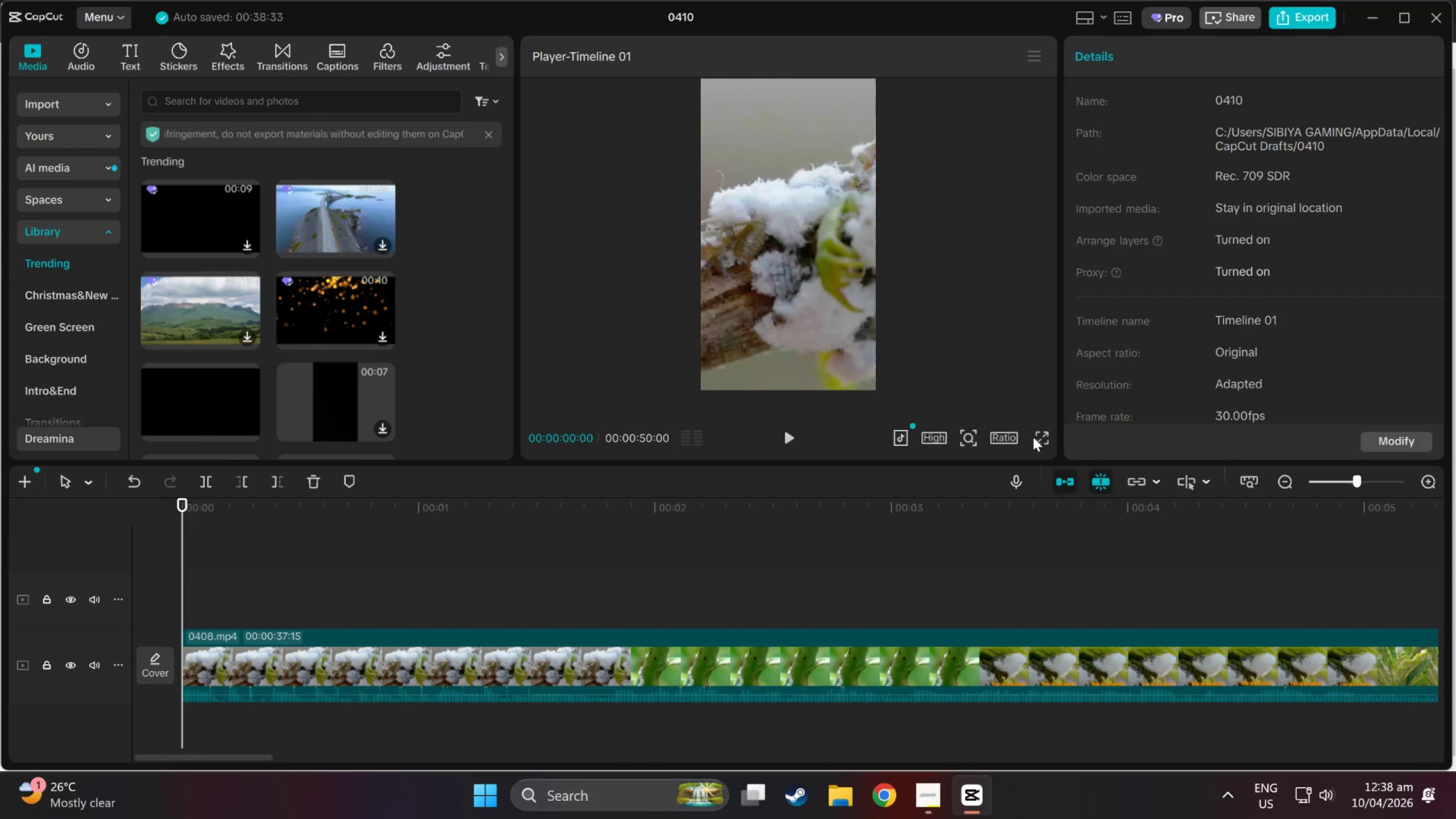 
left_click([1045, 440])
 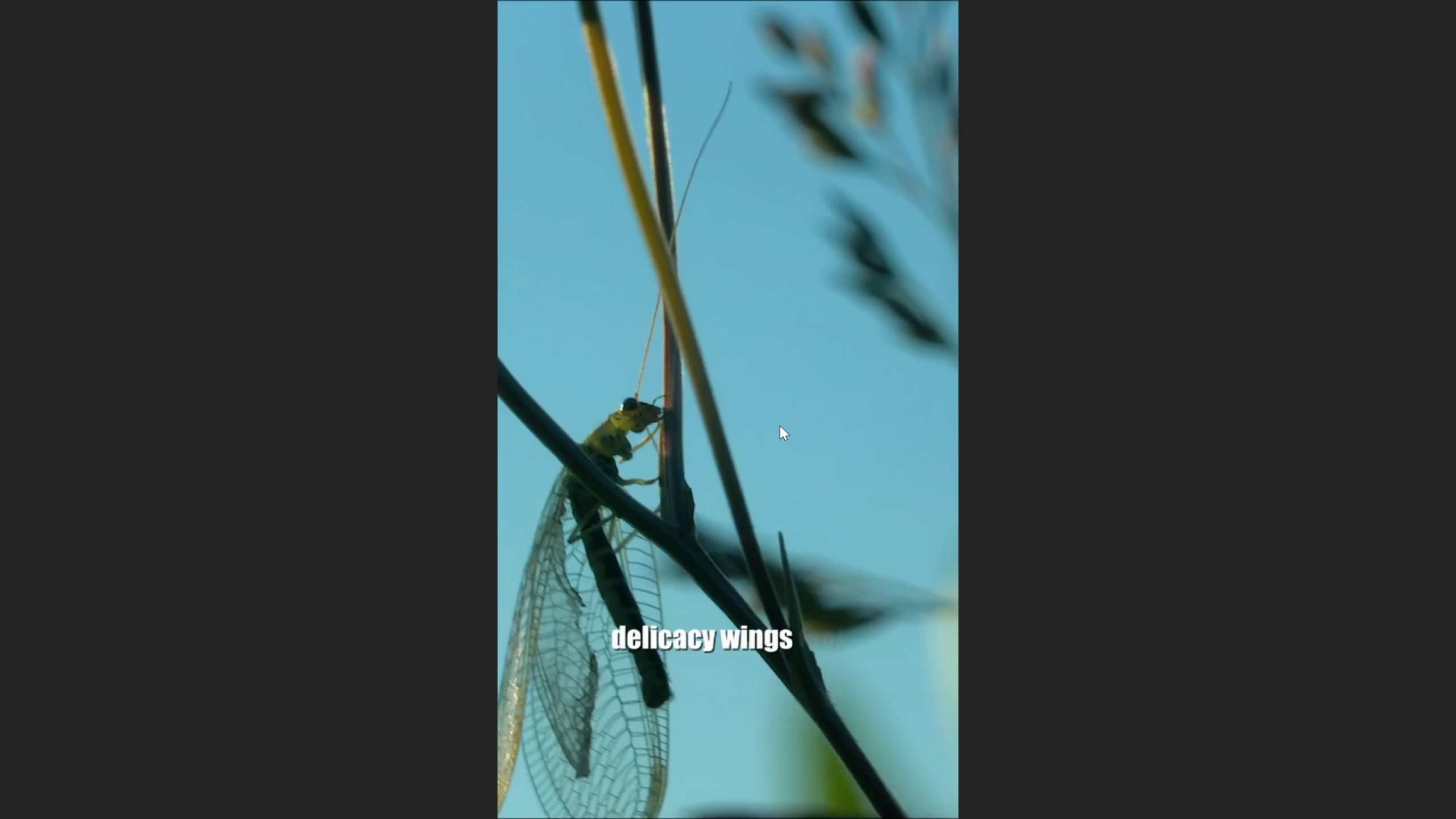 
wait(32.83)
 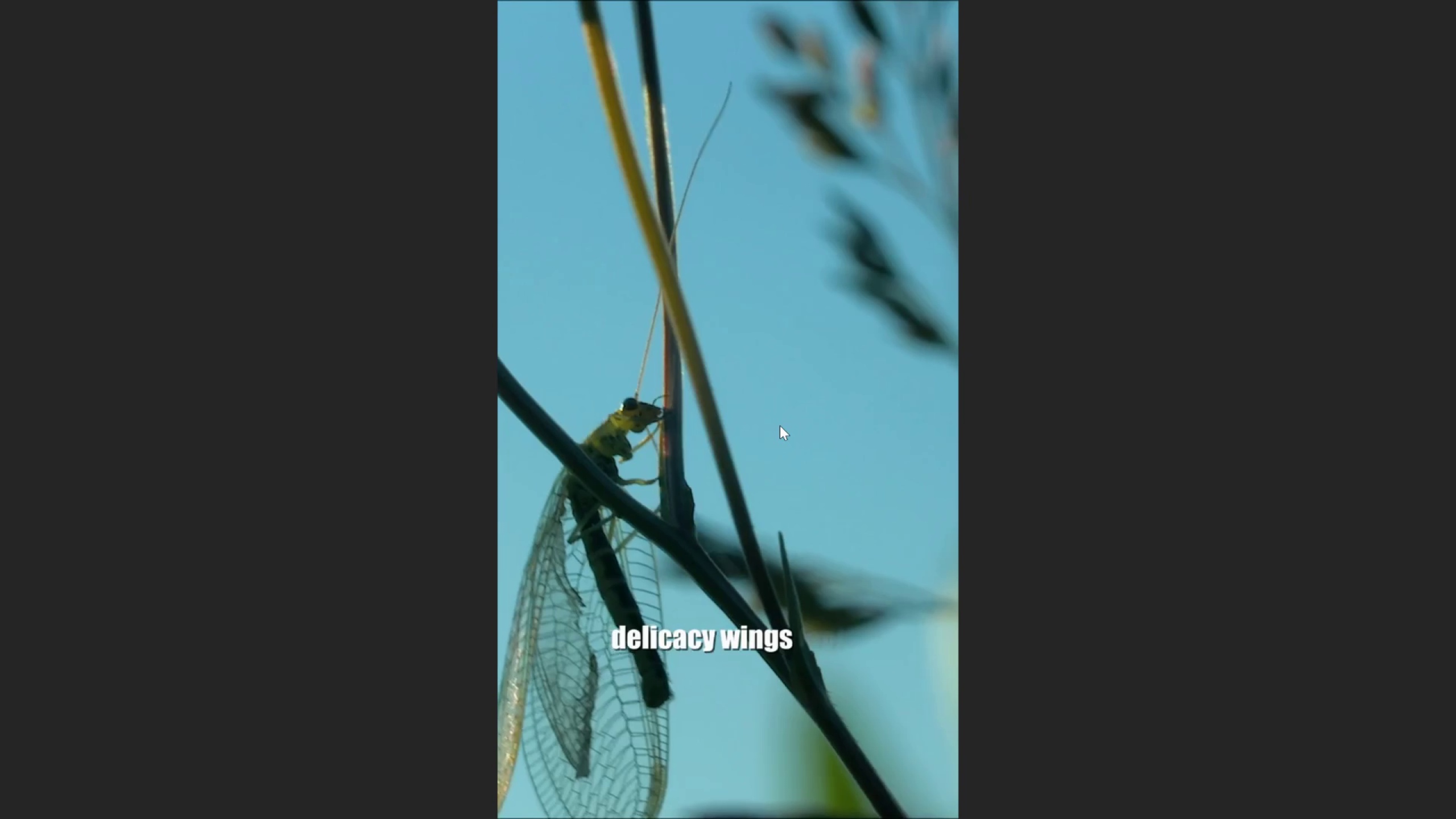 
key(Escape)
 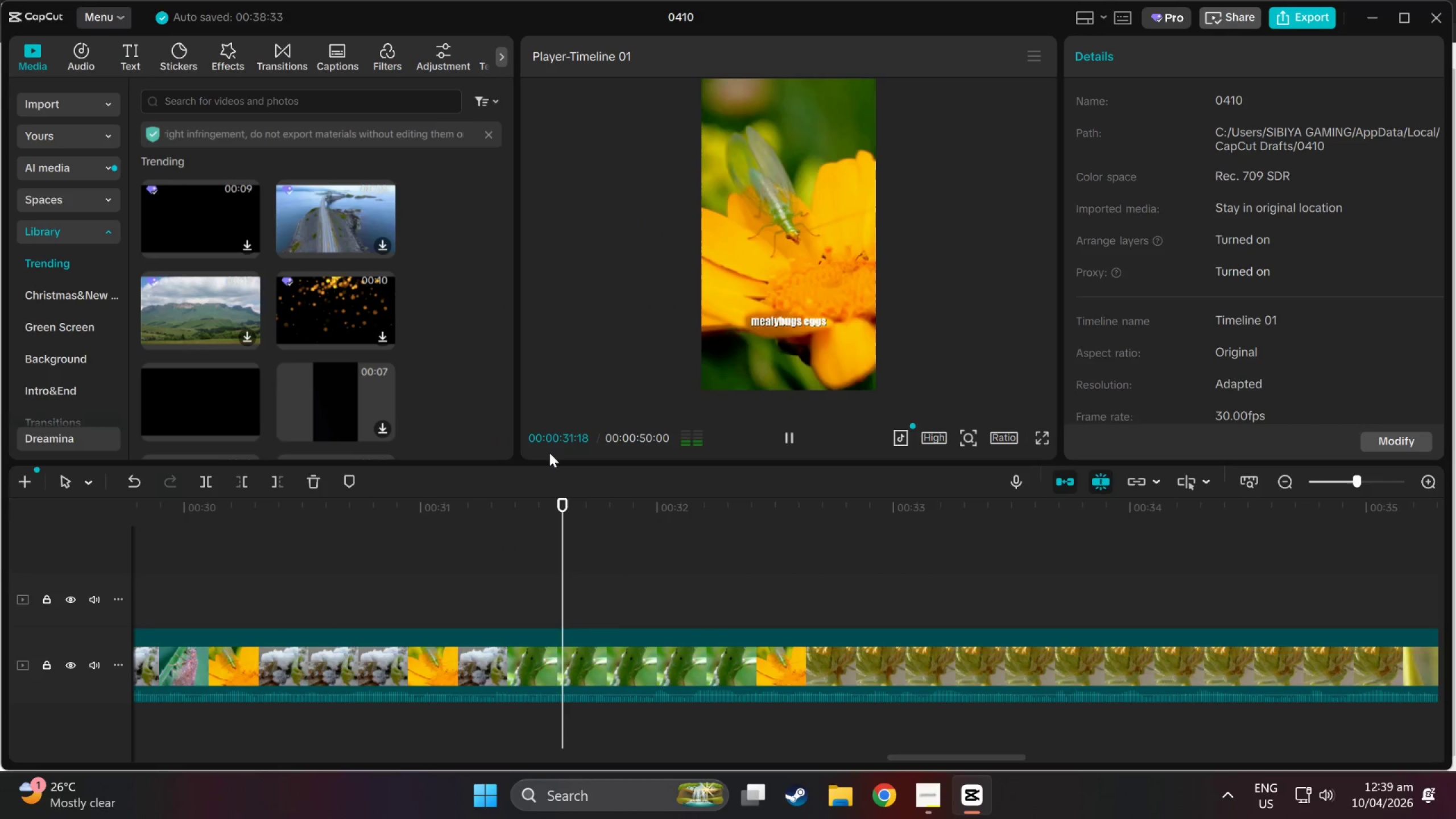 
key(Space)
 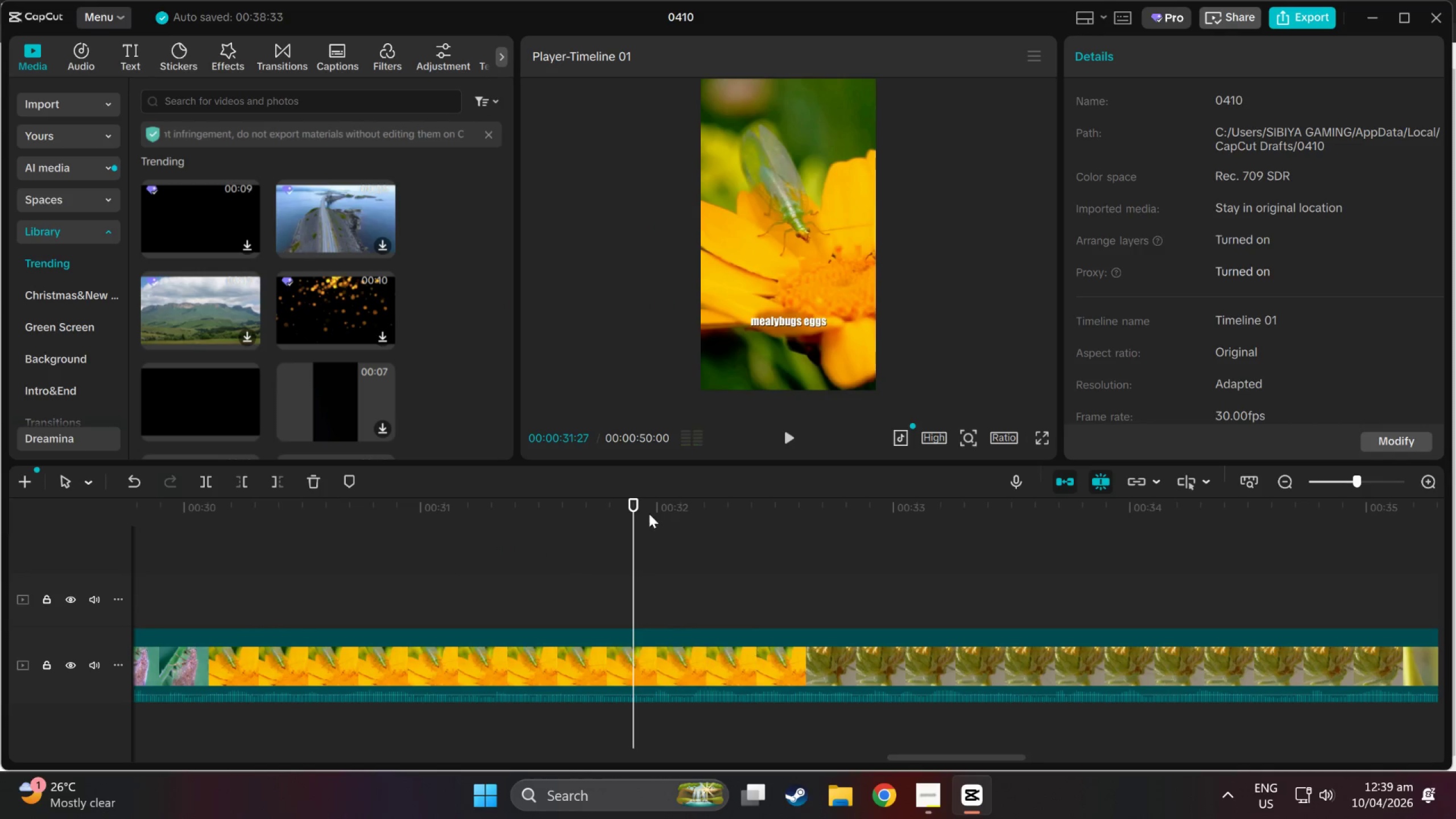 
left_click_drag(start_coordinate=[661, 507], to_coordinate=[441, 609])
 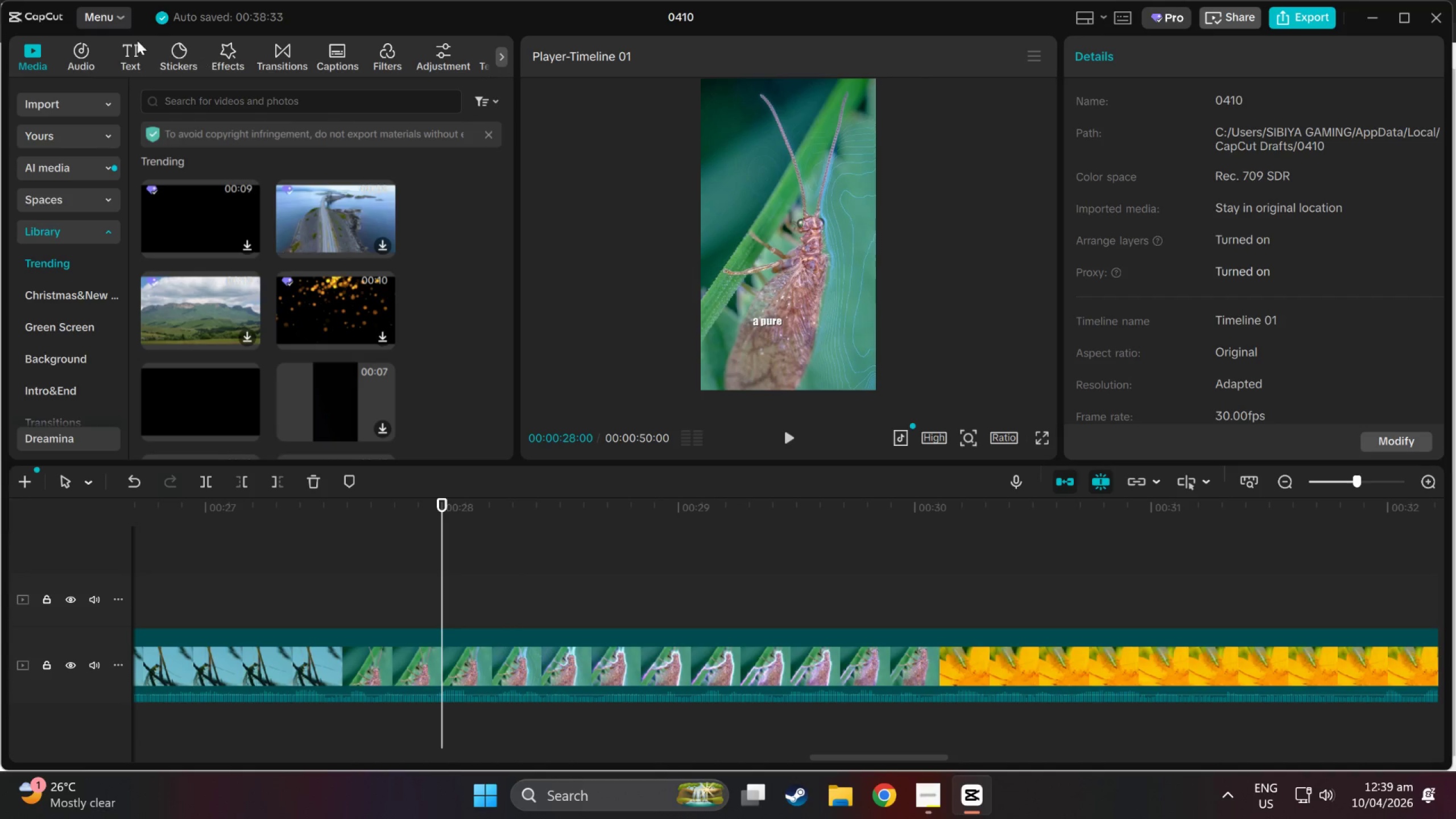 
left_click([99, 52])
 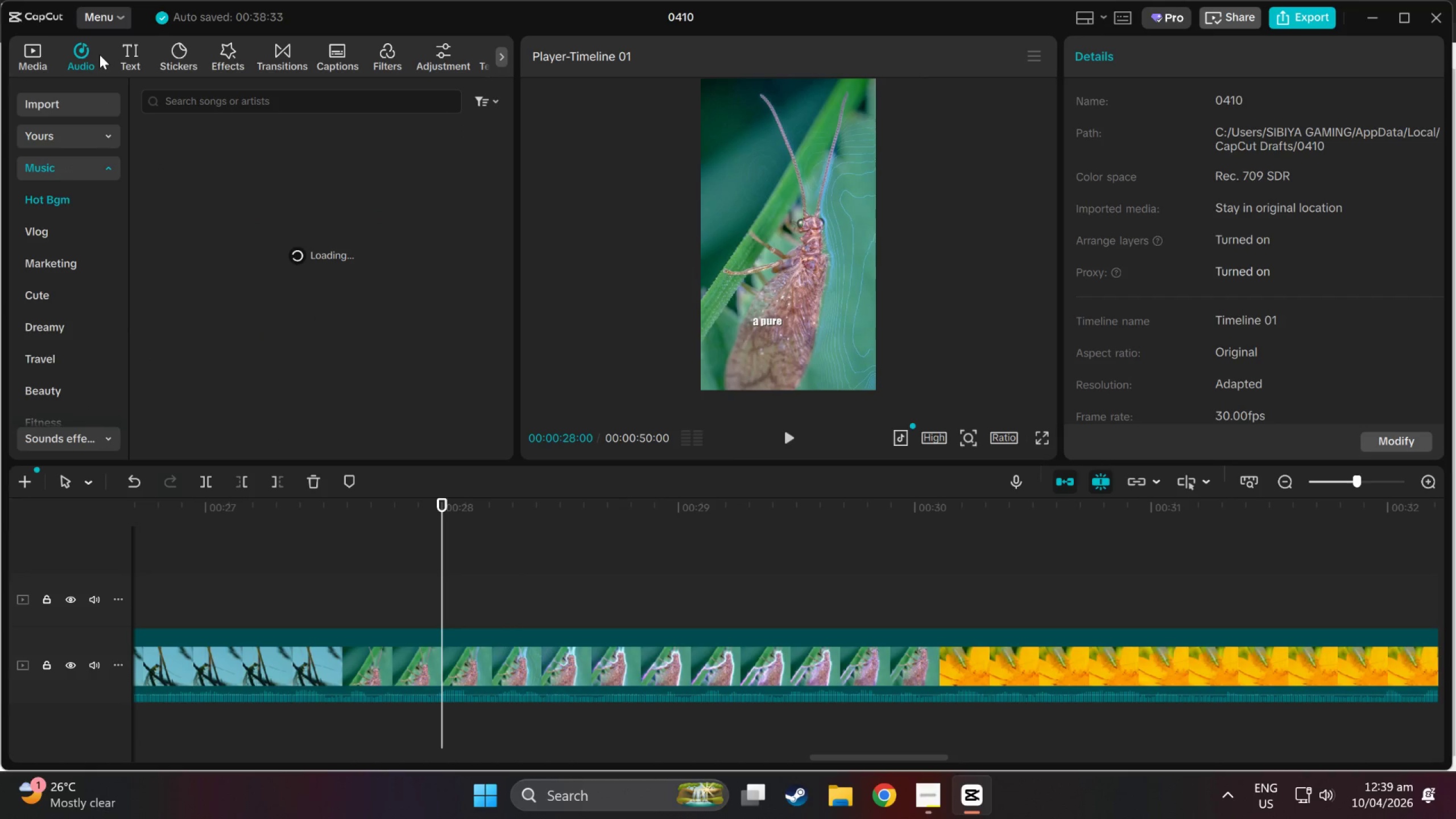 
left_click([262, 102])
 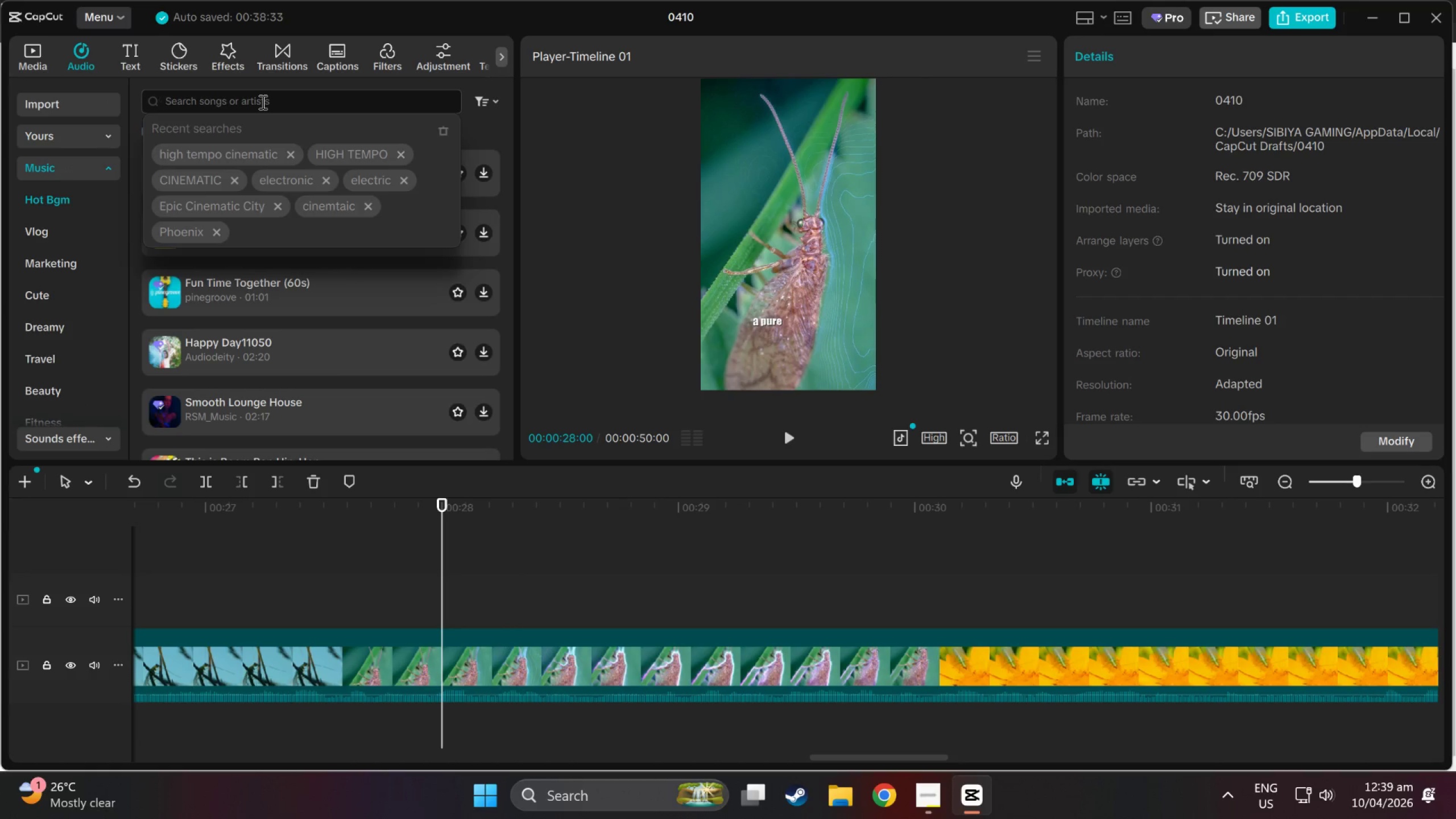 
type(zoo )
key(Backspace)
type(m)
 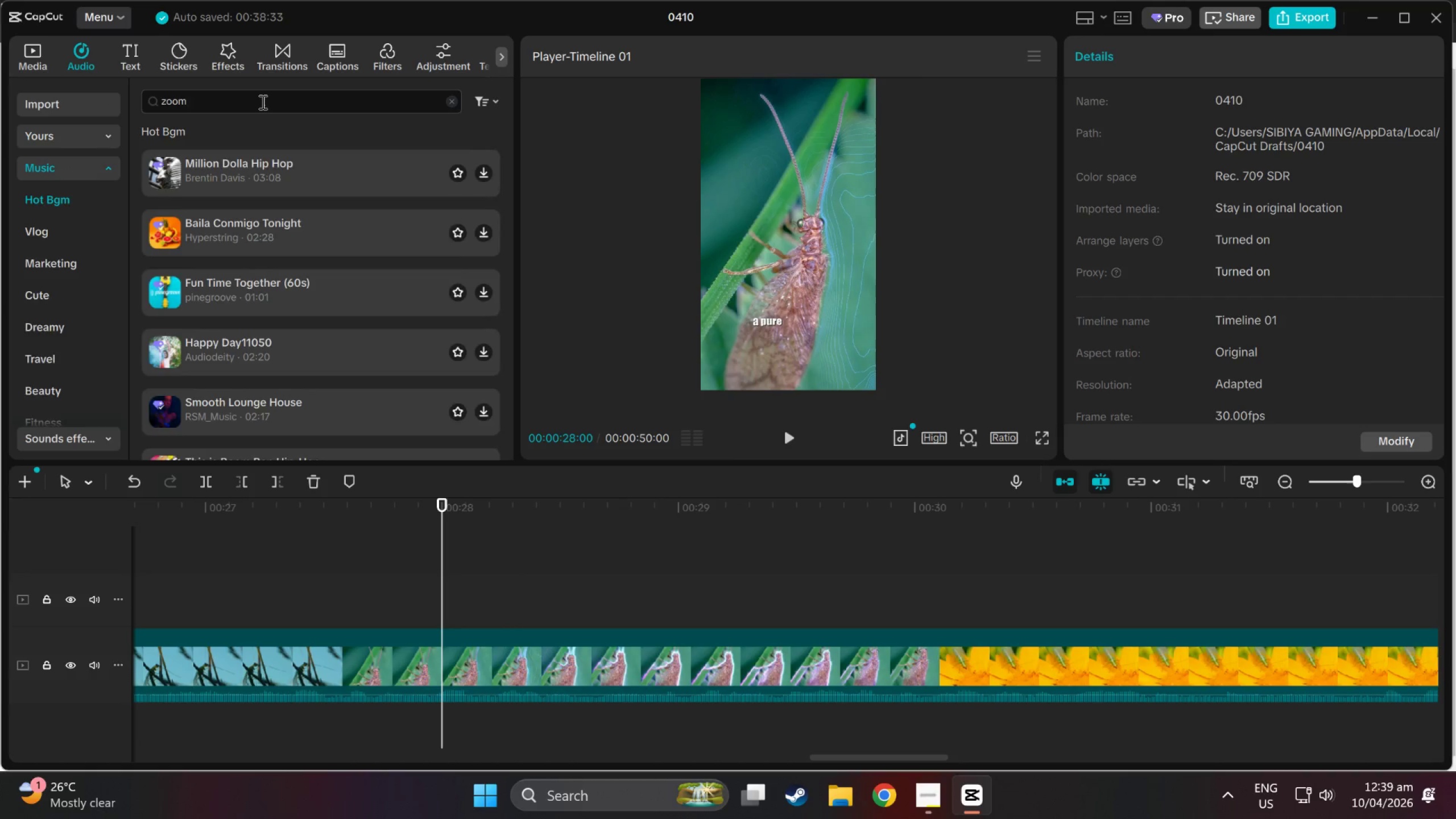 
key(Enter)
 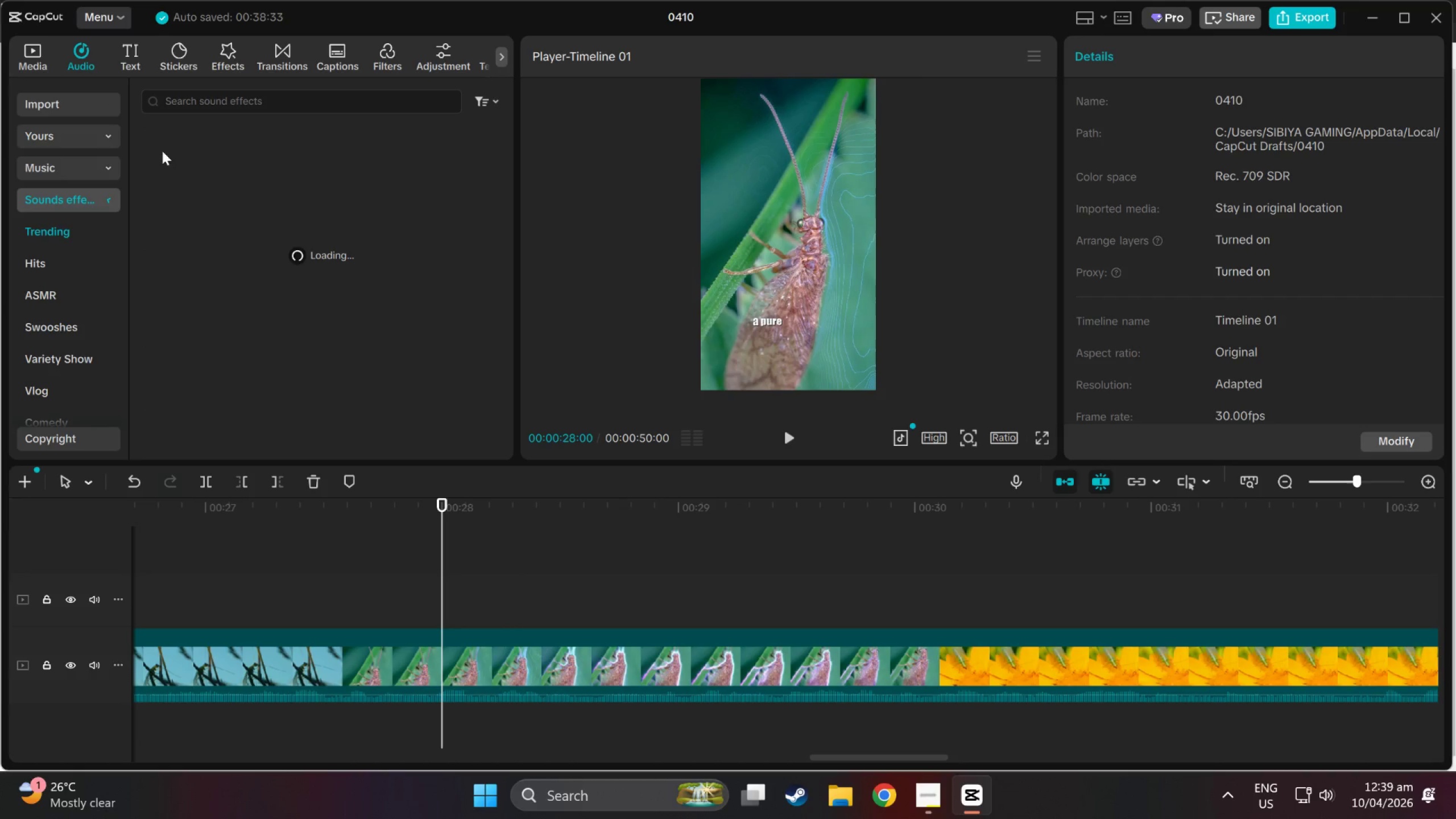 
left_click([246, 172])
 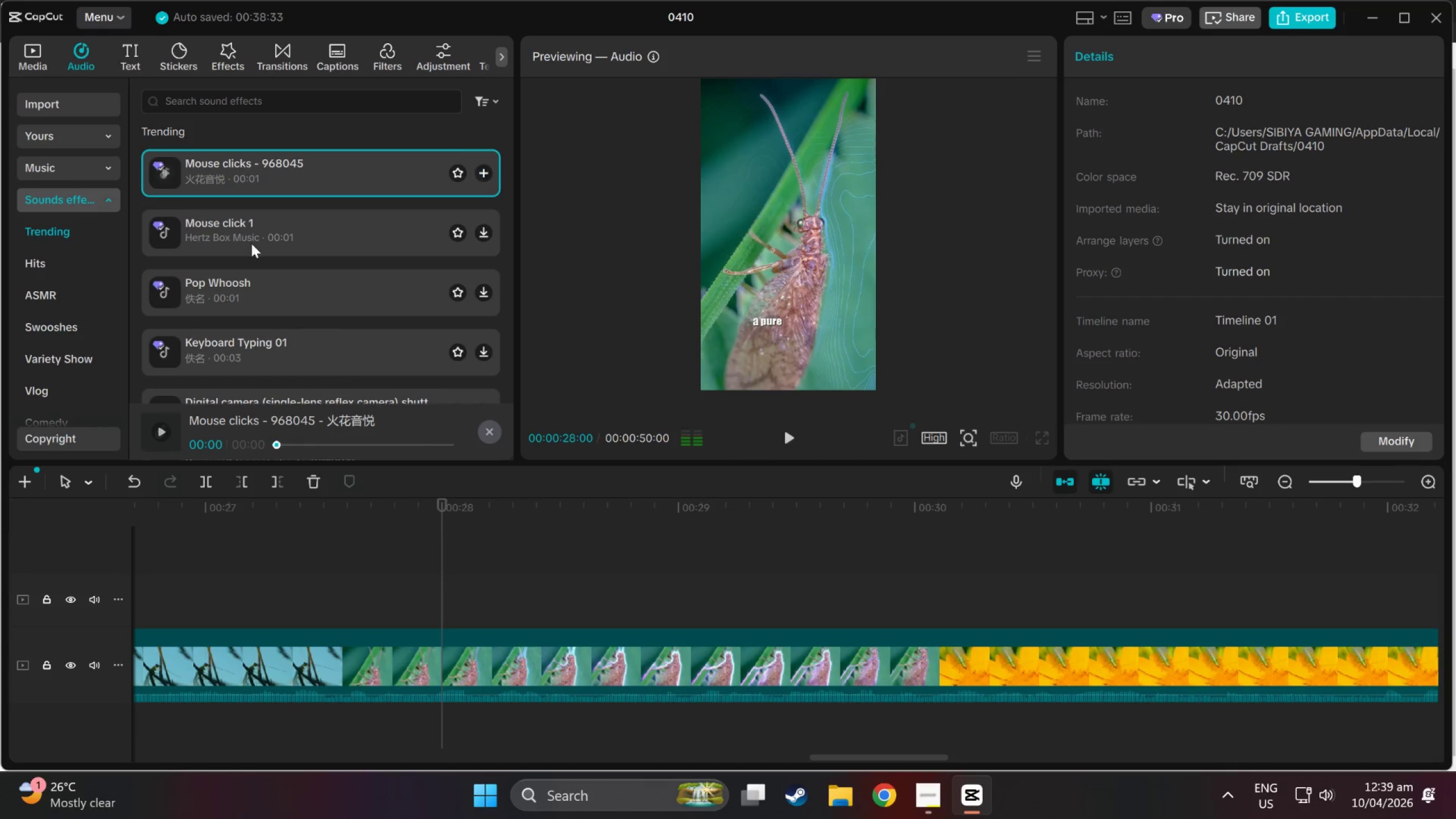 
left_click([251, 246])
 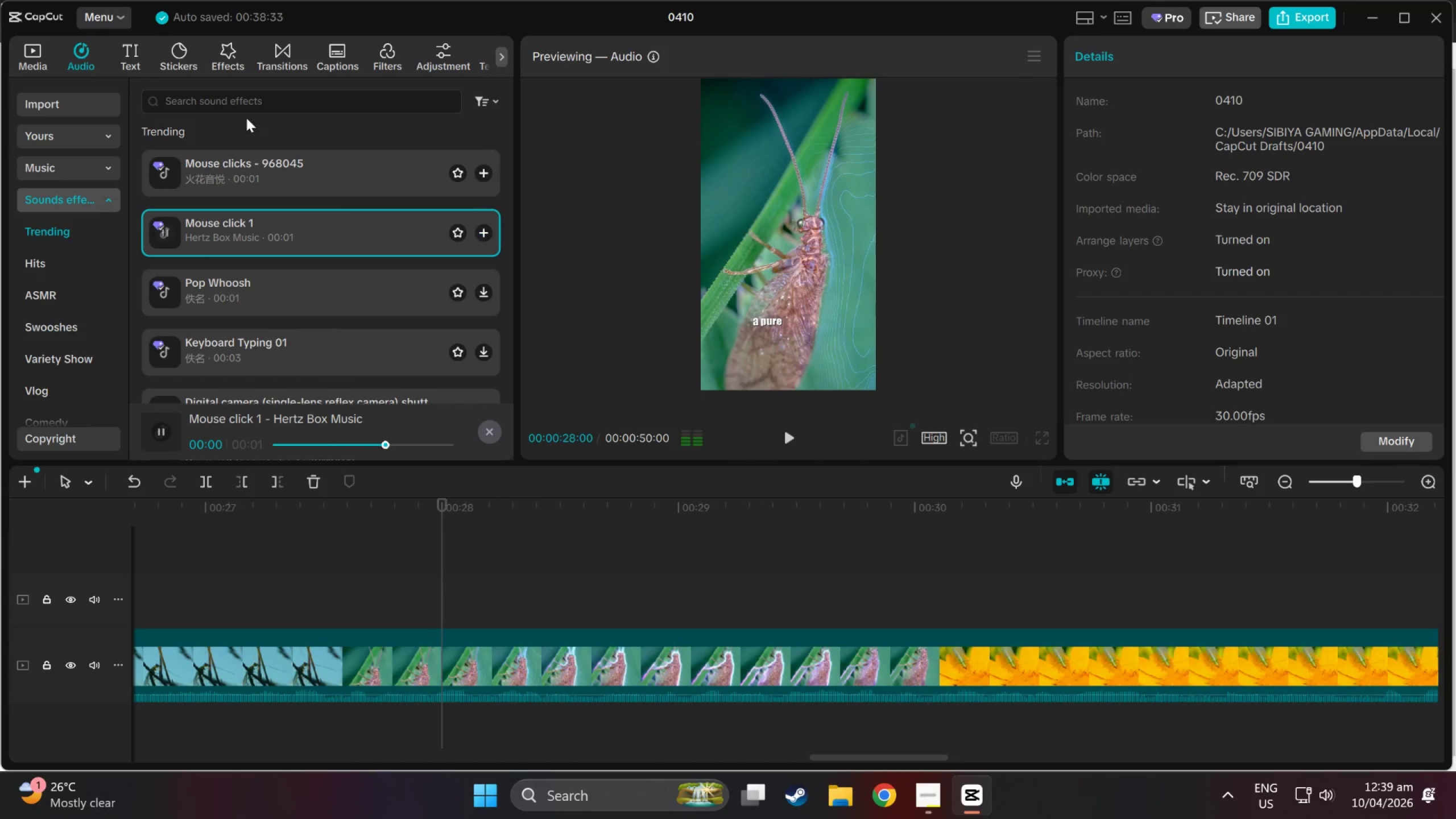 
double_click([238, 98])
 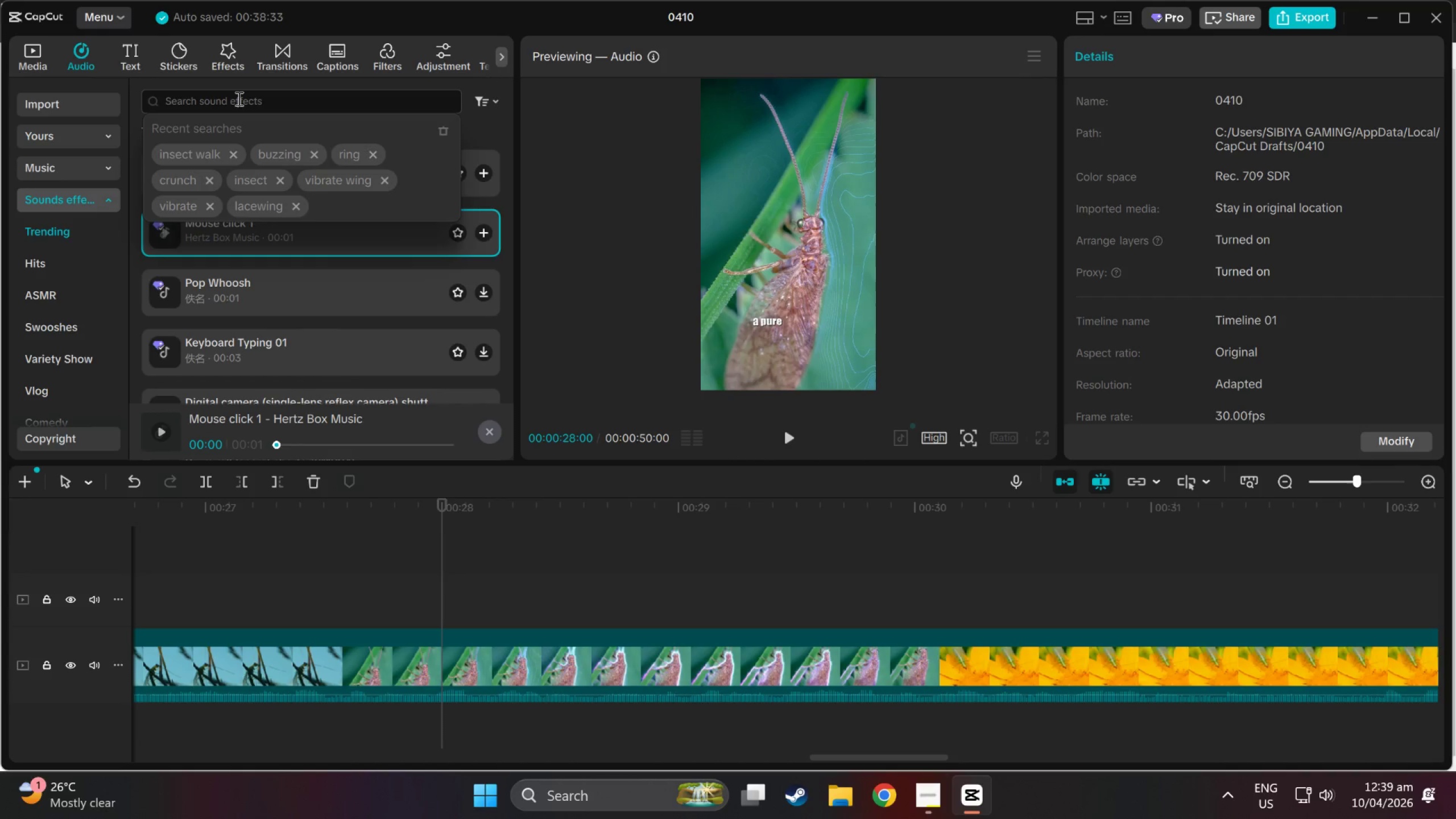 
type(rev)
key(Backspace)
key(Backspace)
key(Backspace)
key(Backspace)
type(laser)
 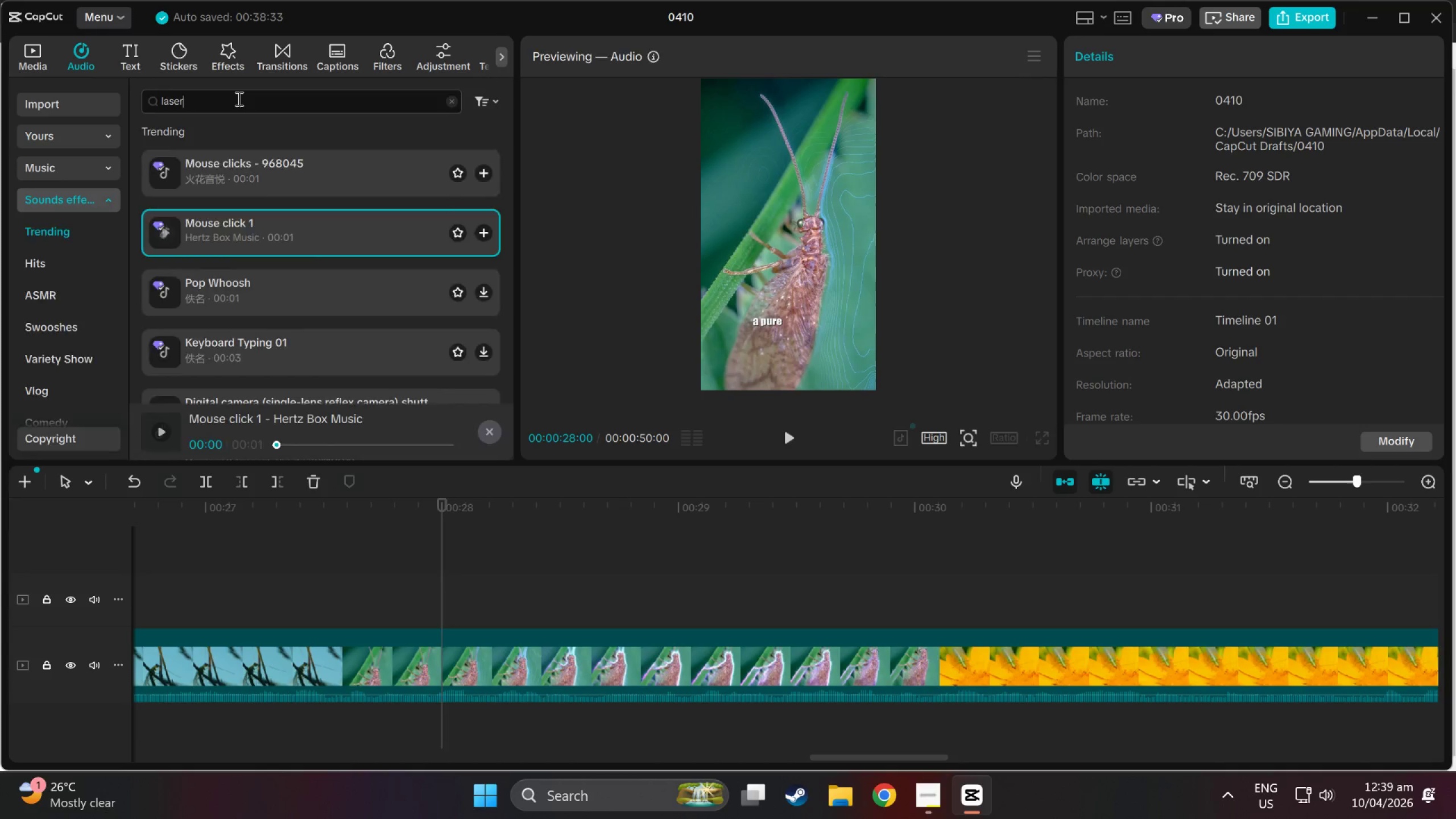 
key(Enter)
 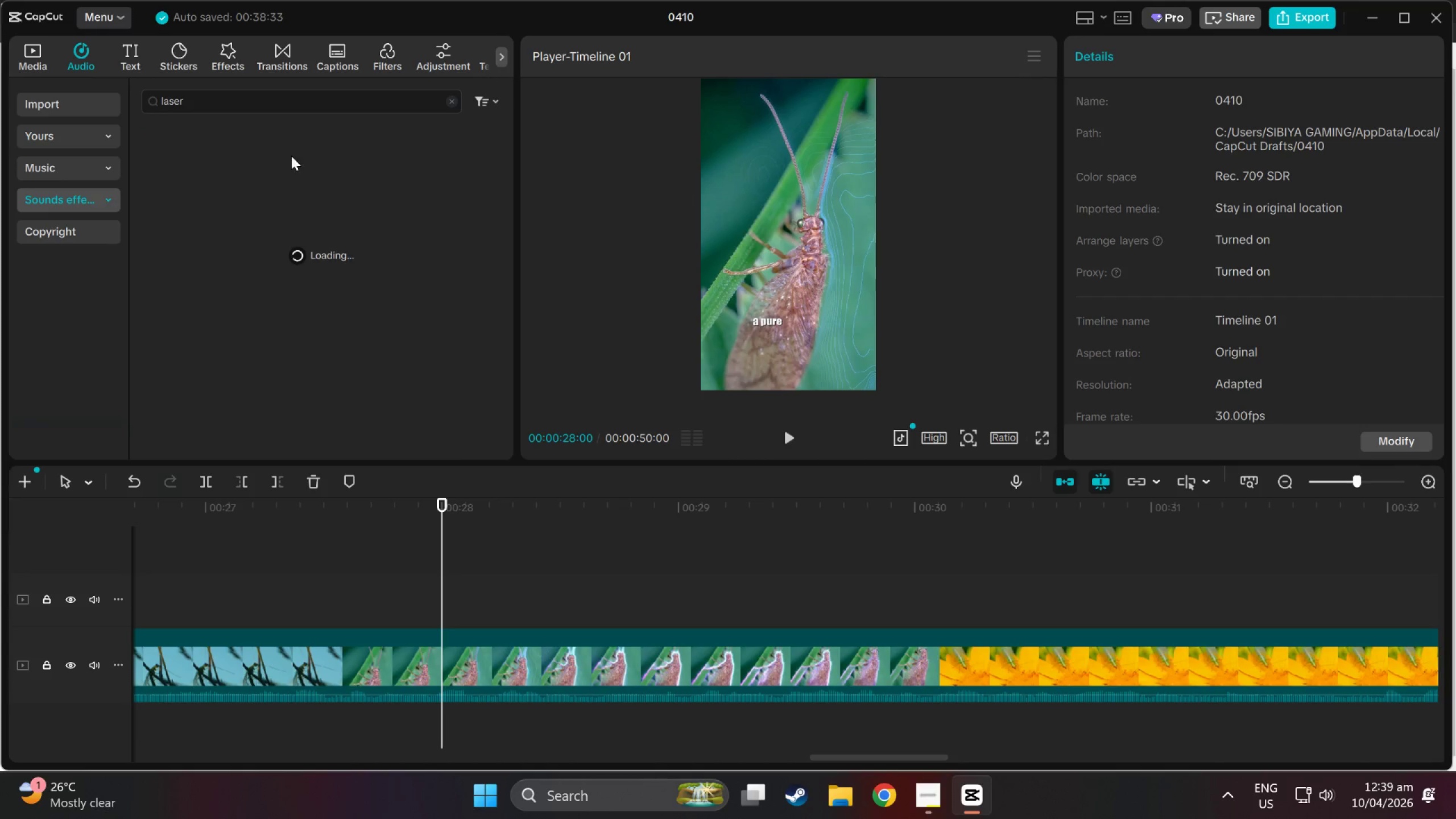 
left_click([297, 143])
 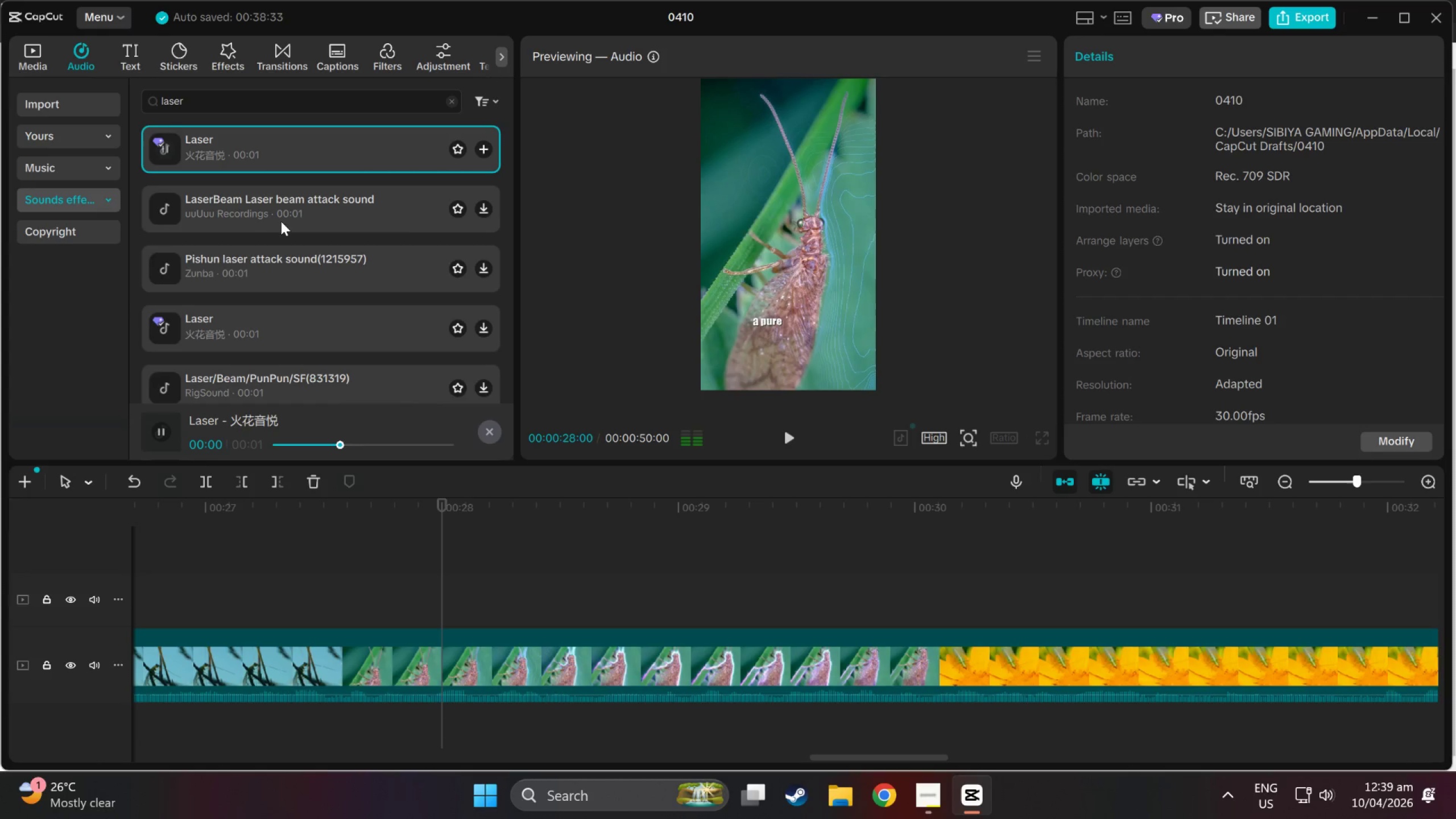 
left_click([281, 221])
 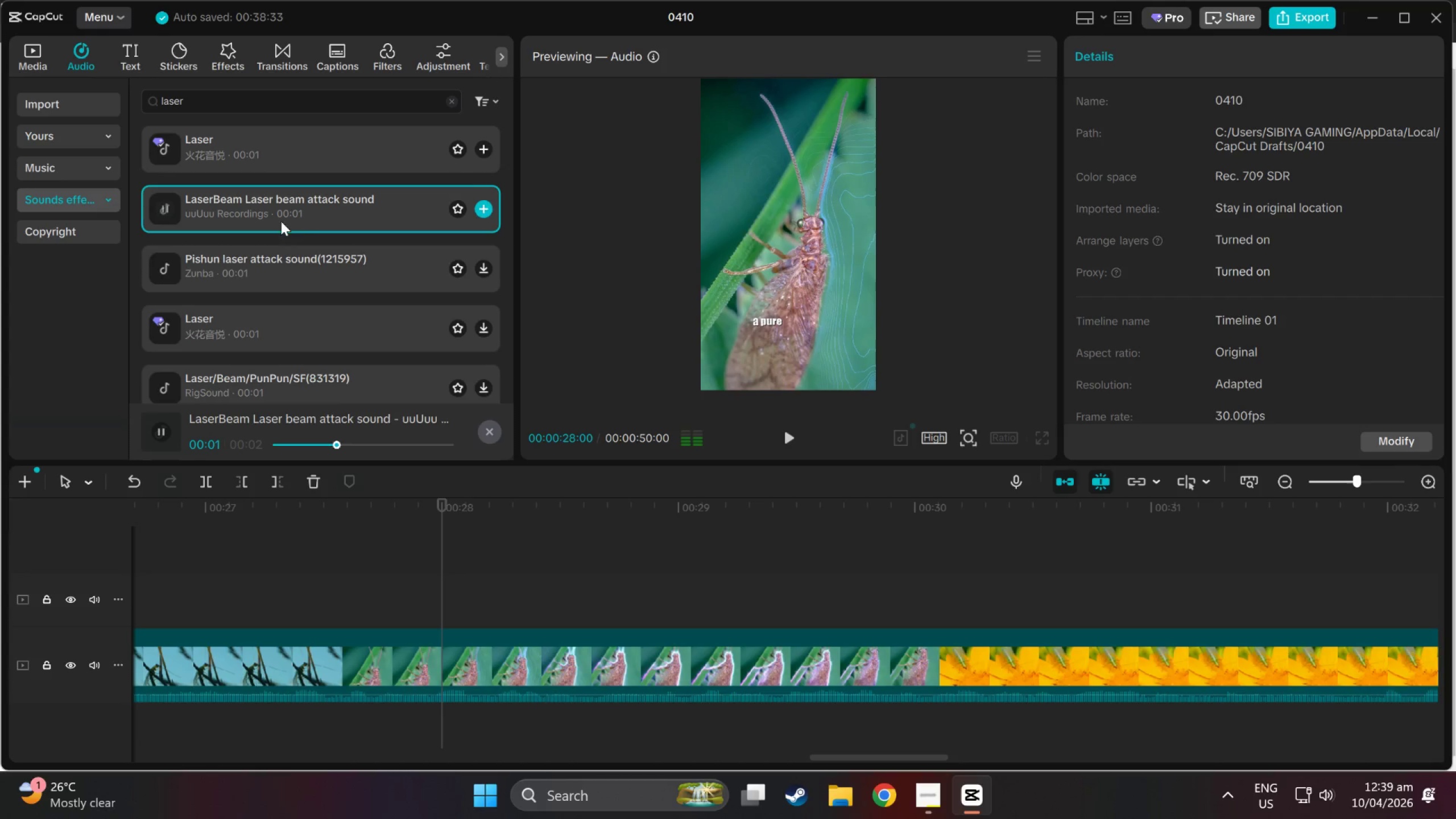 
left_click([269, 278])
 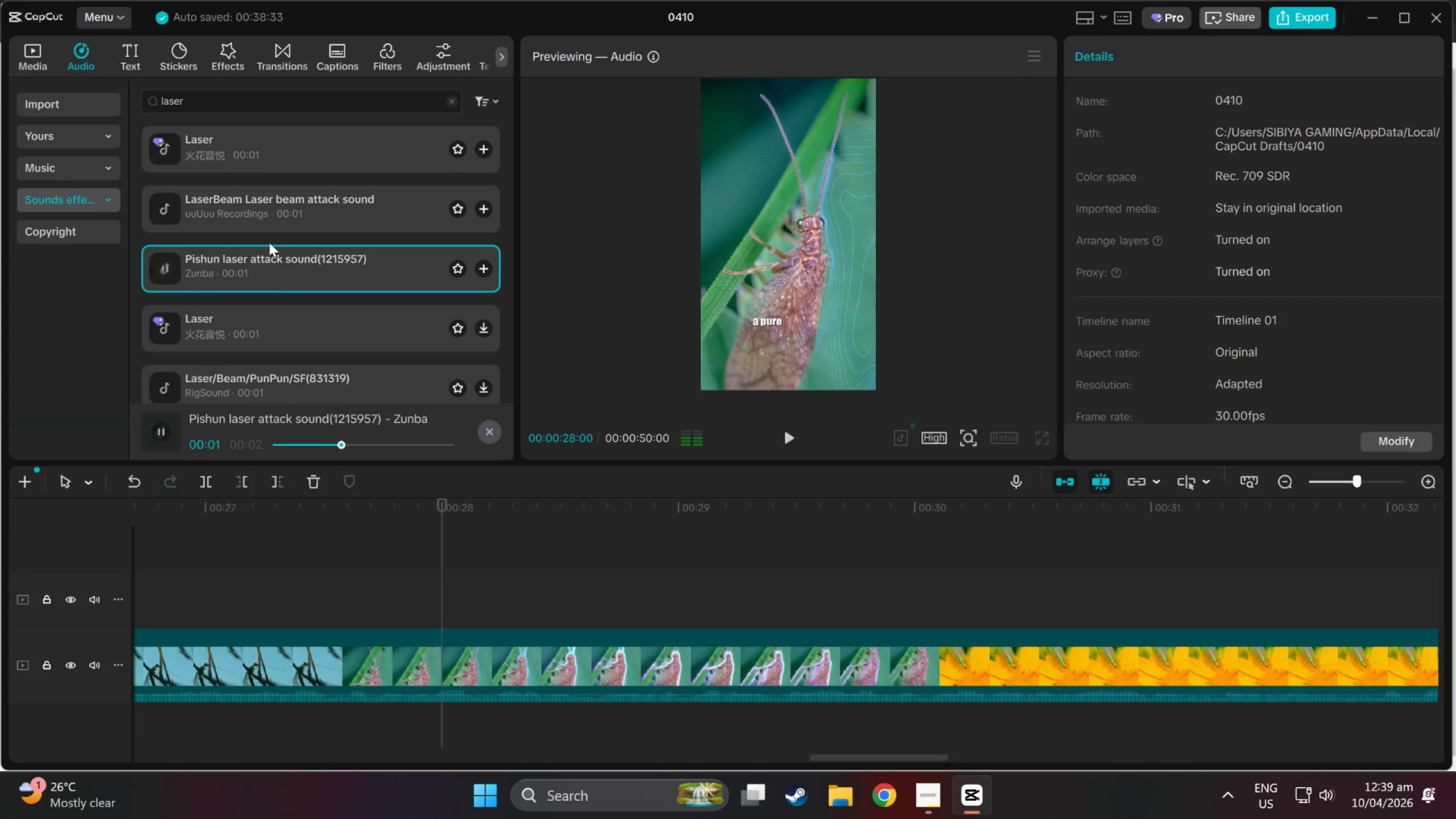 
left_click([247, 315])
 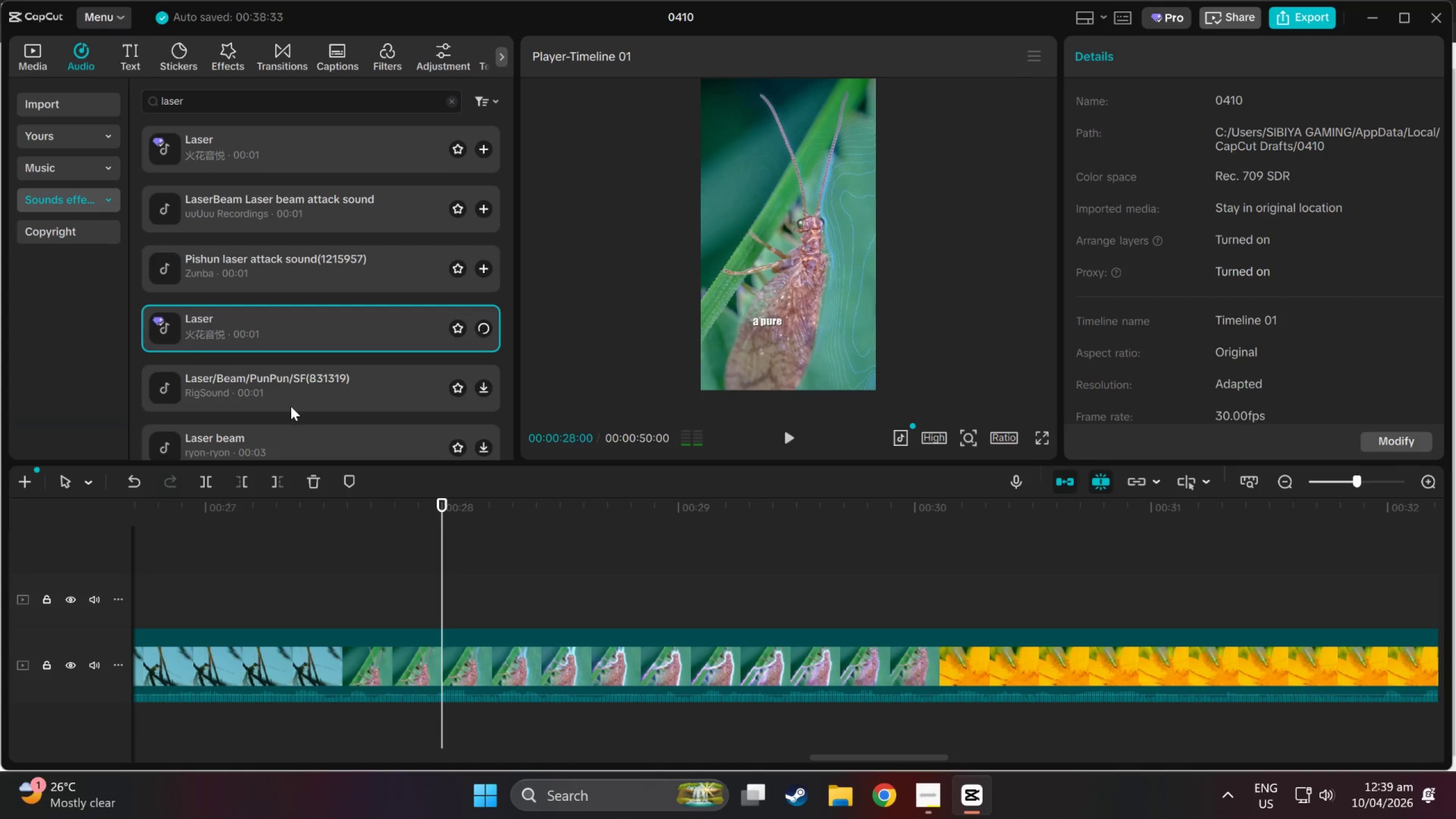 
left_click([284, 389])
 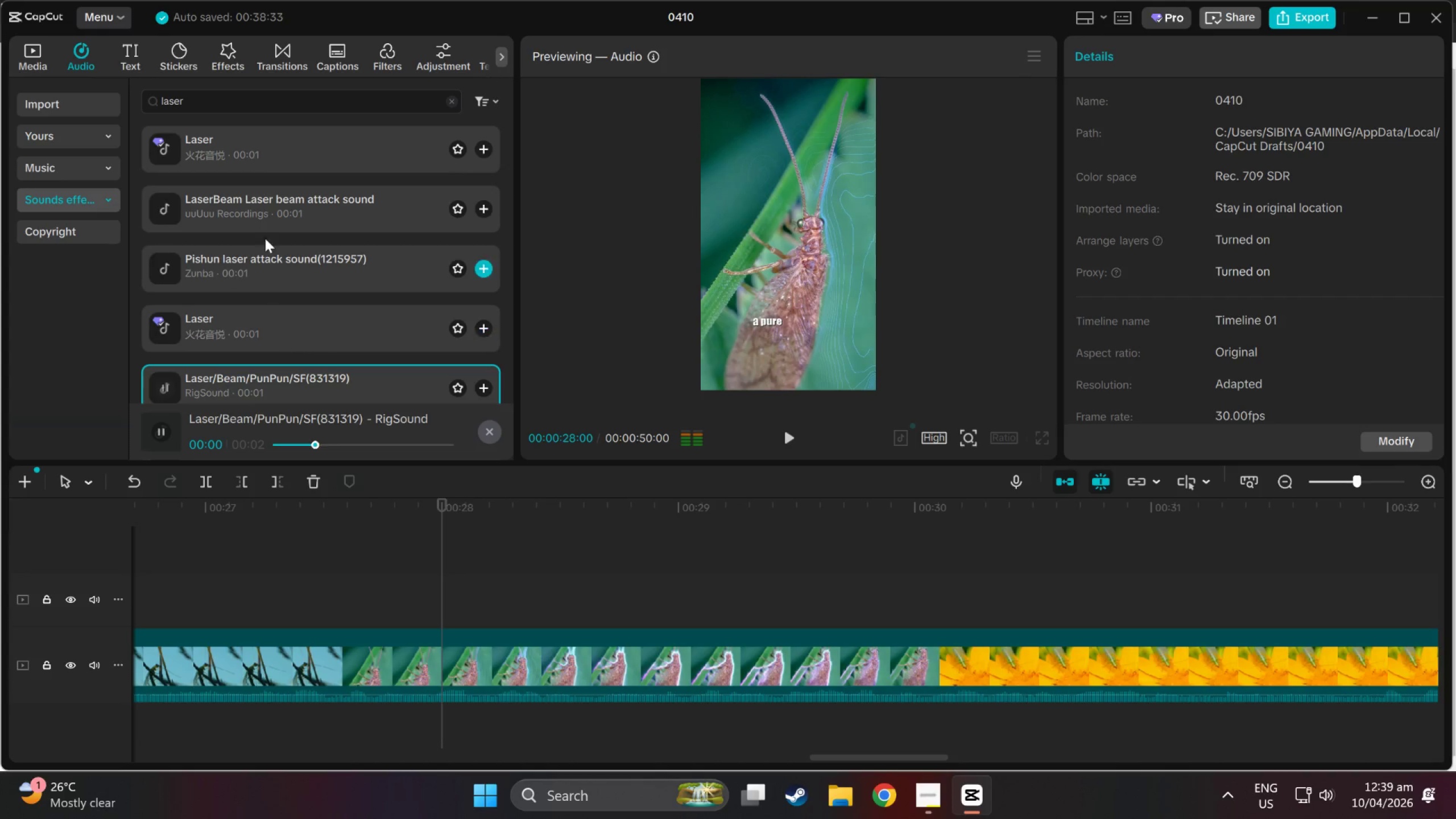 
left_click([260, 202])
 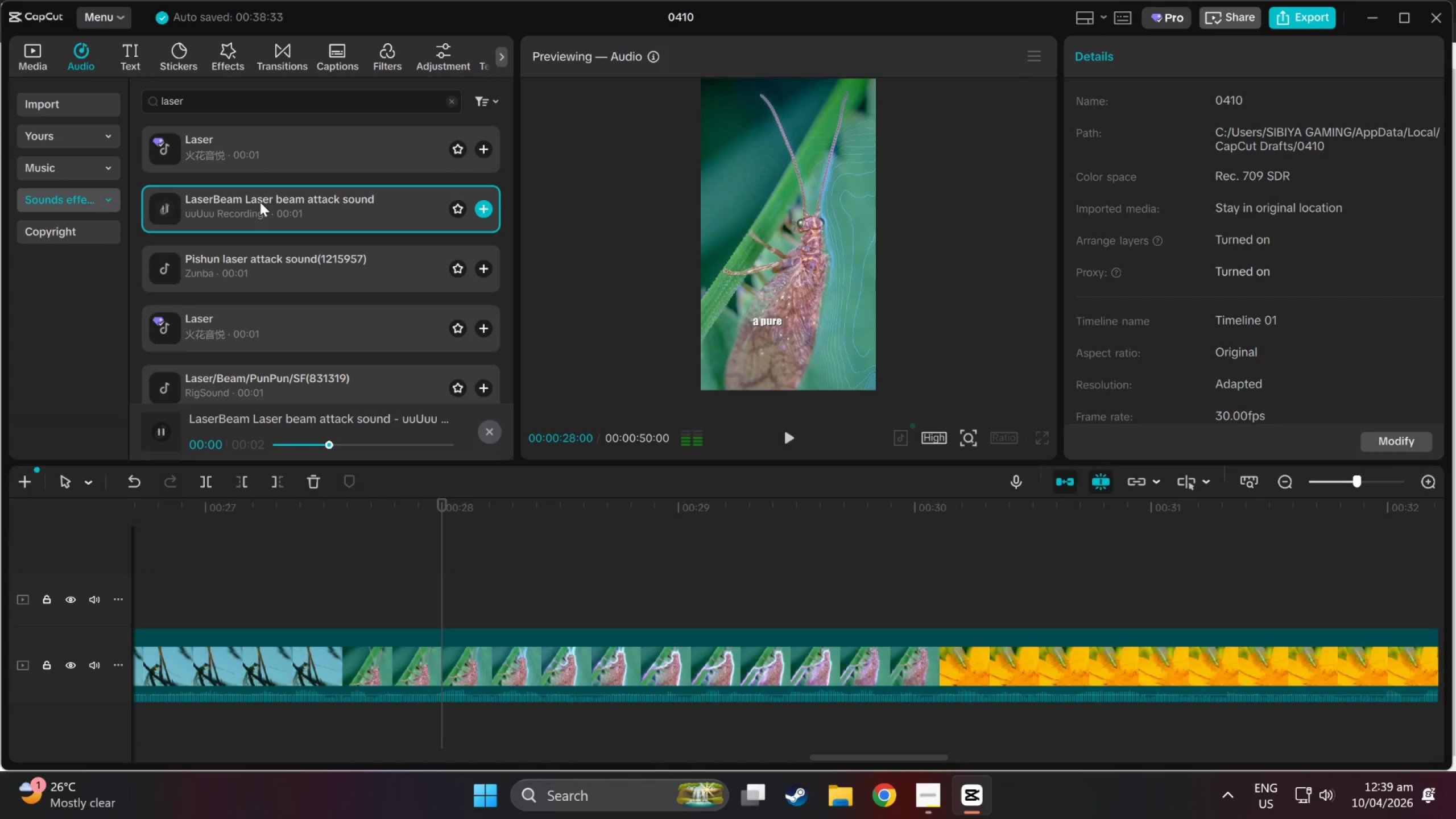 
left_click([252, 260])
 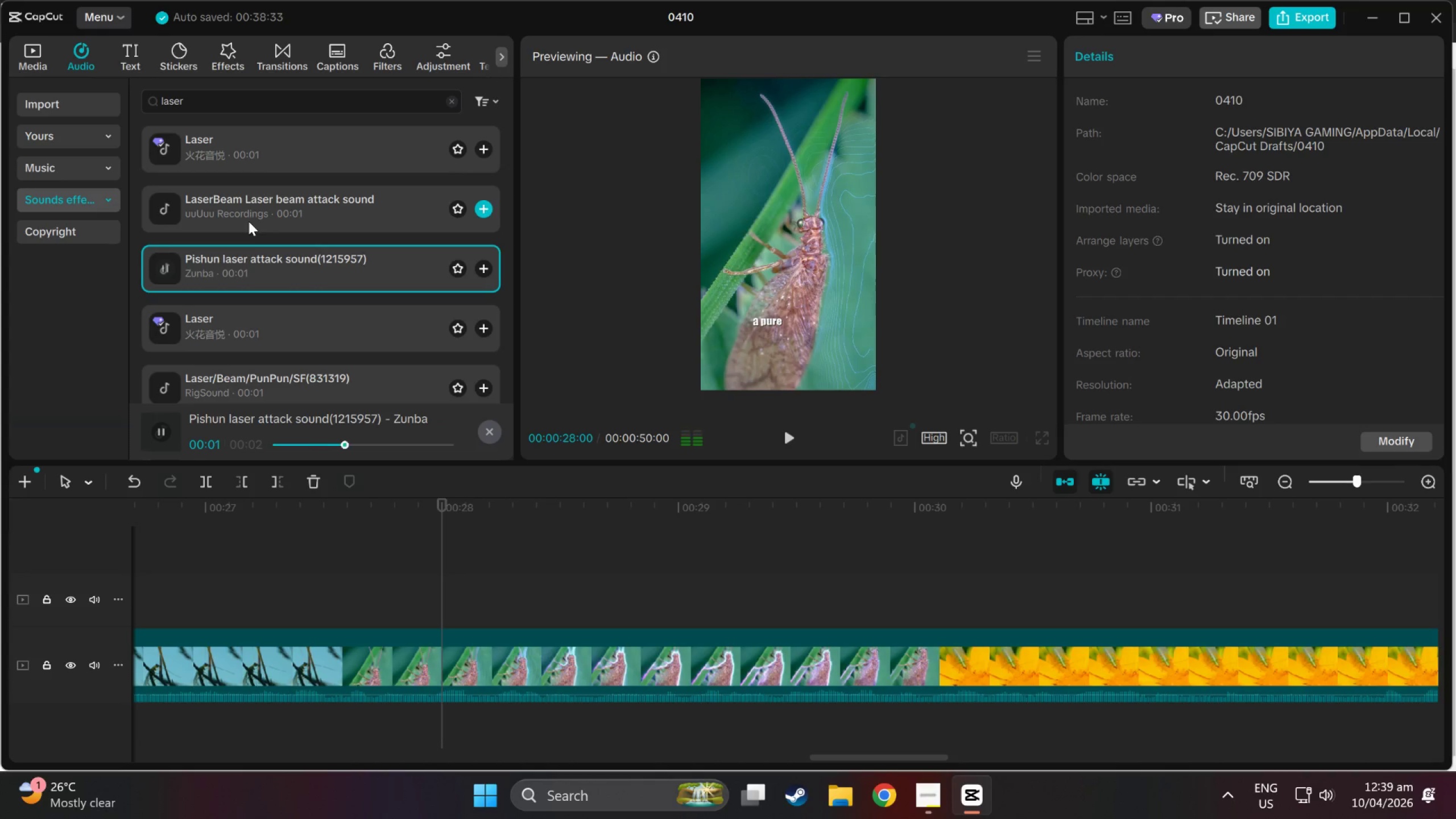 
left_click([230, 312])
 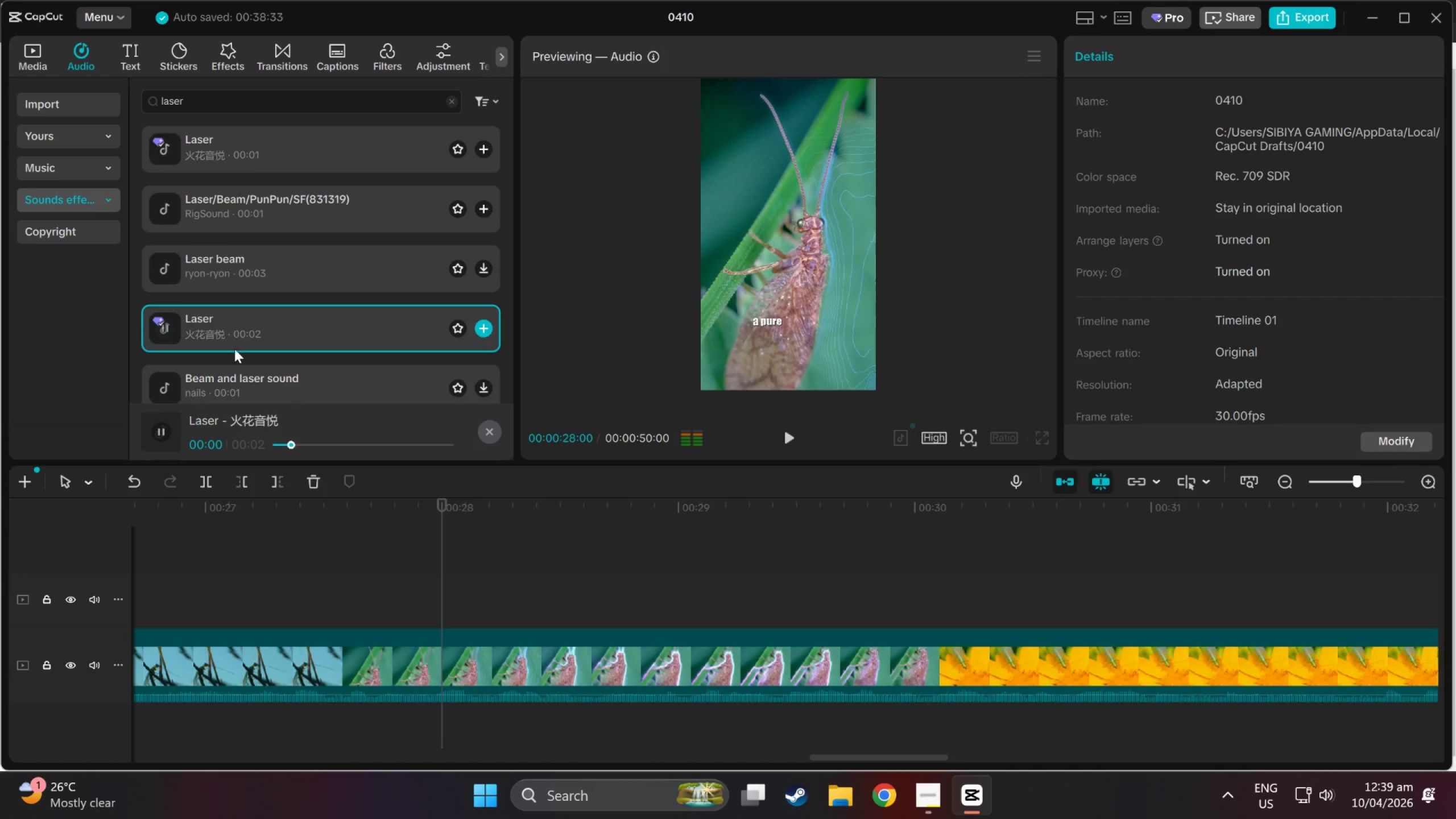 
scroll: coordinate [247, 274], scroll_direction: down, amount: 2.0
 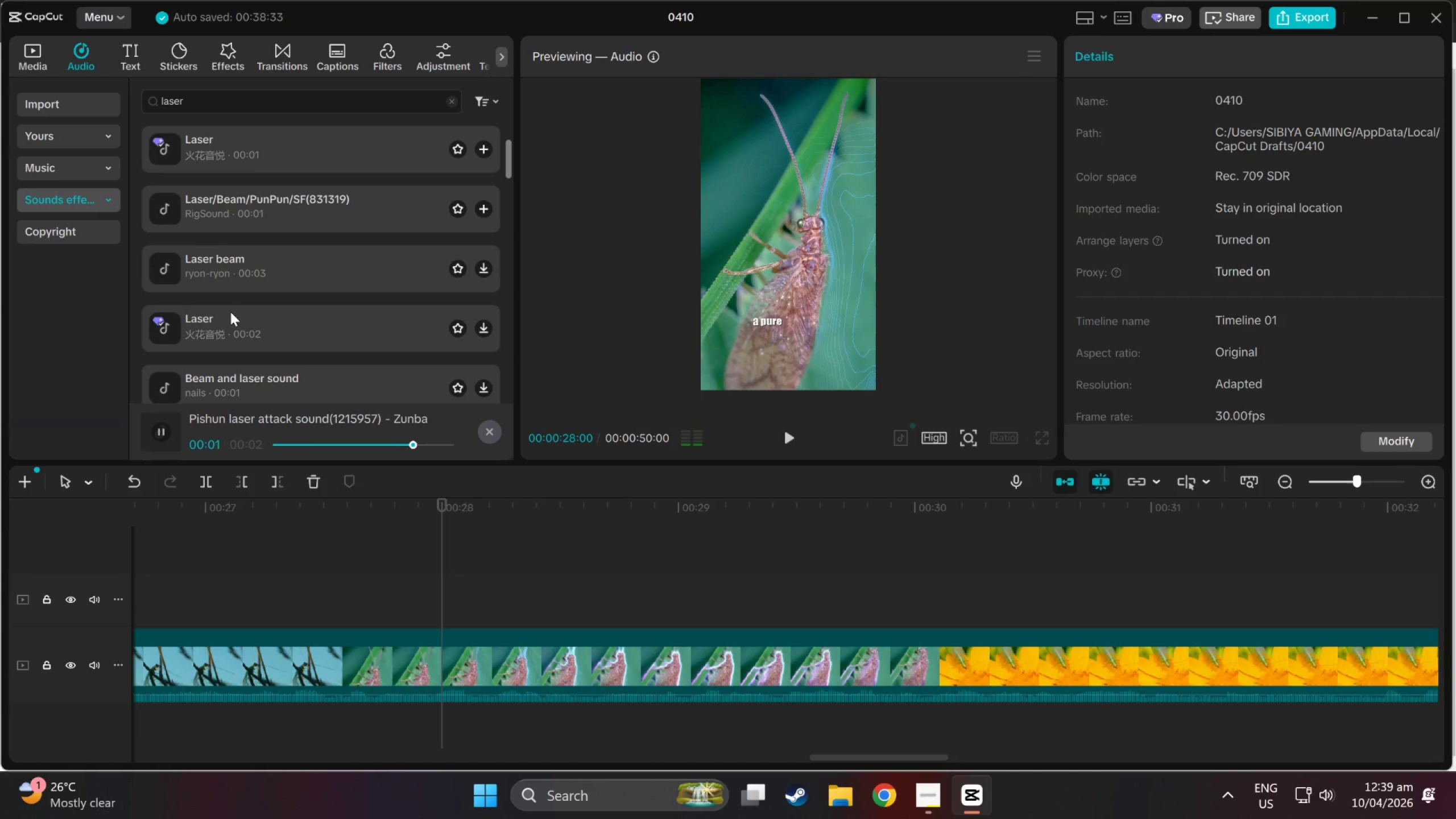 
left_click([243, 374])
 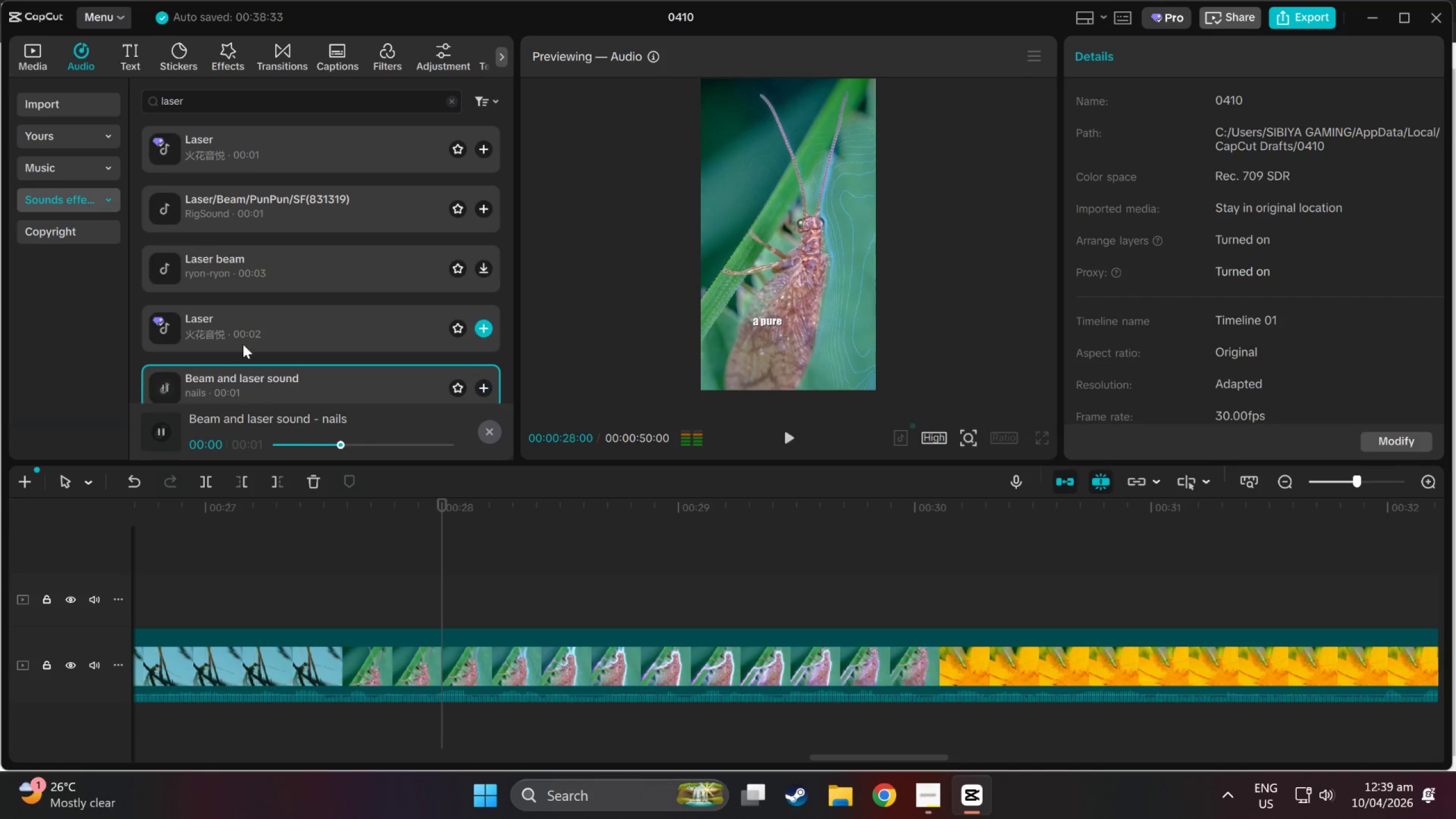 
left_click([239, 325])
 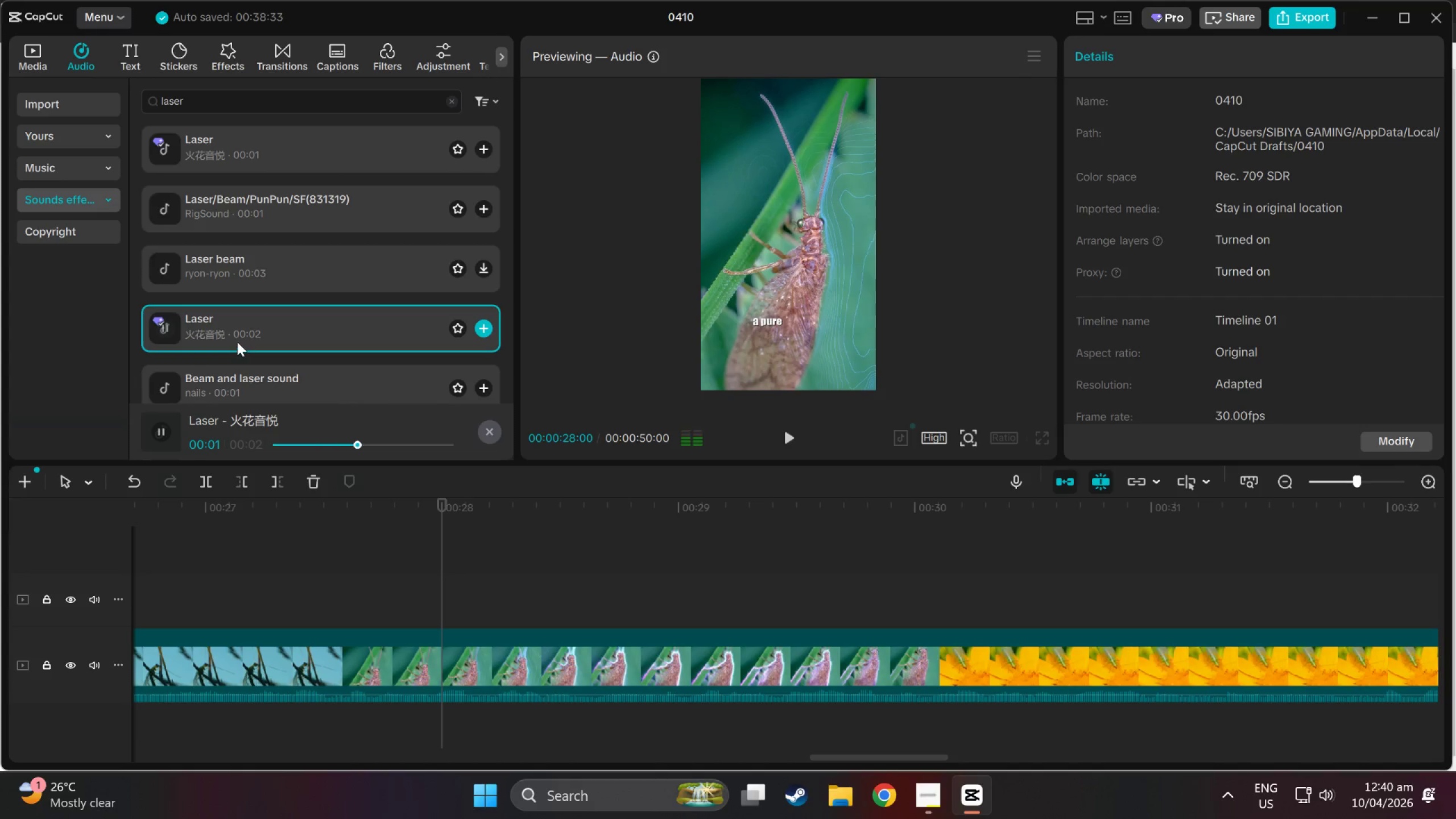 
left_click_drag(start_coordinate=[233, 329], to_coordinate=[351, 601])
 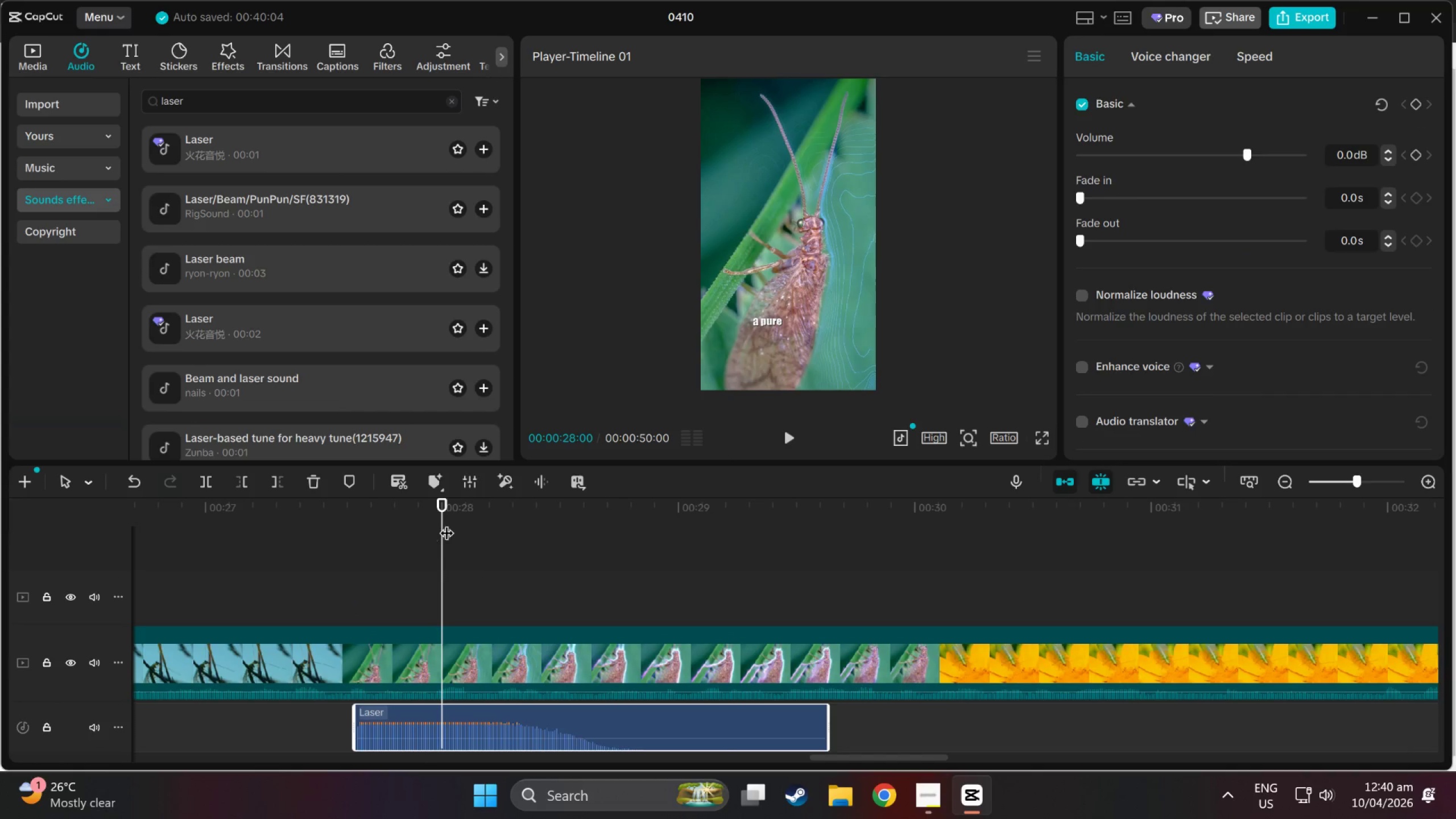 
left_click_drag(start_coordinate=[445, 508], to_coordinate=[434, 543])
 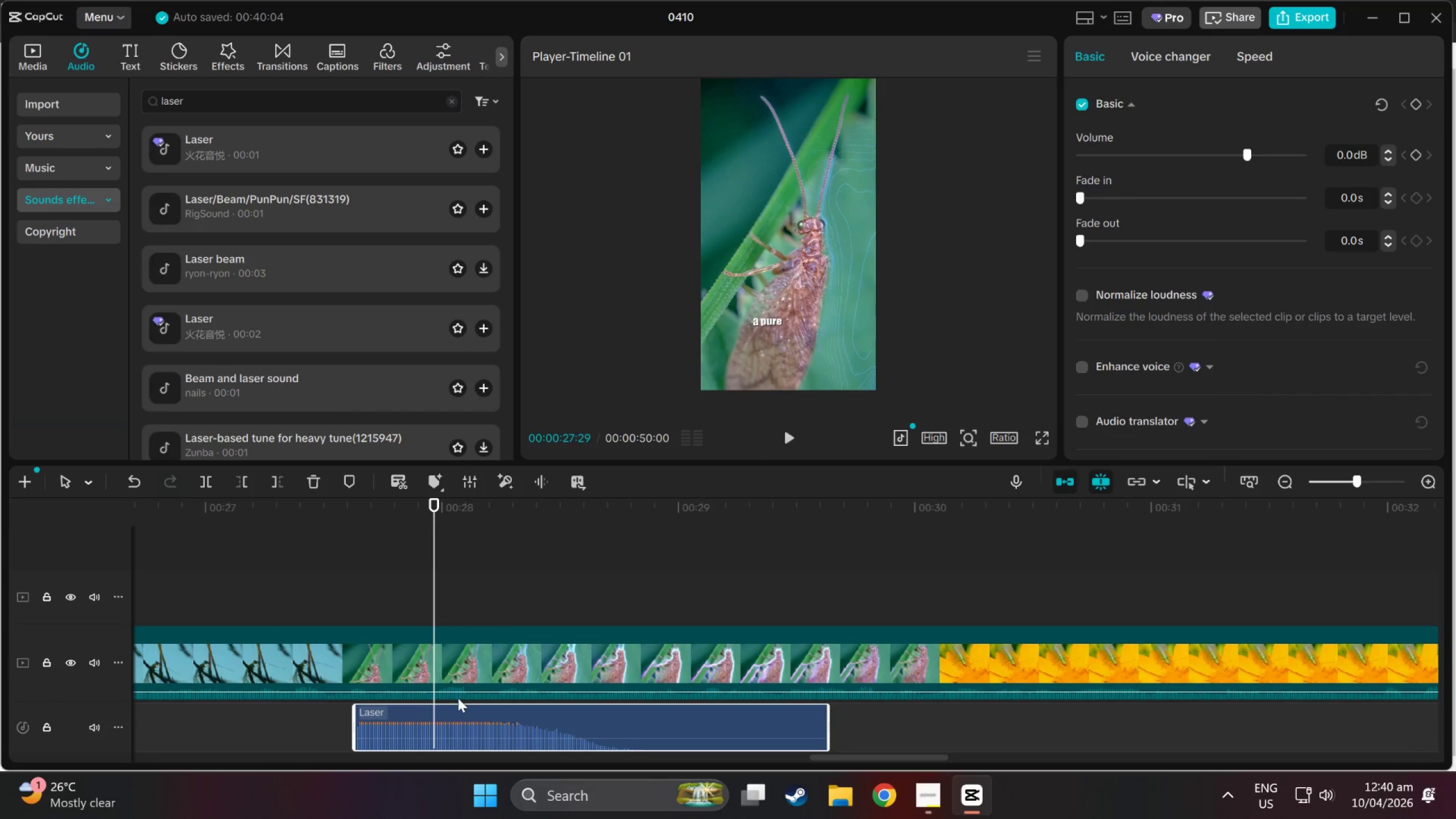 
left_click_drag(start_coordinate=[458, 710], to_coordinate=[537, 710])
 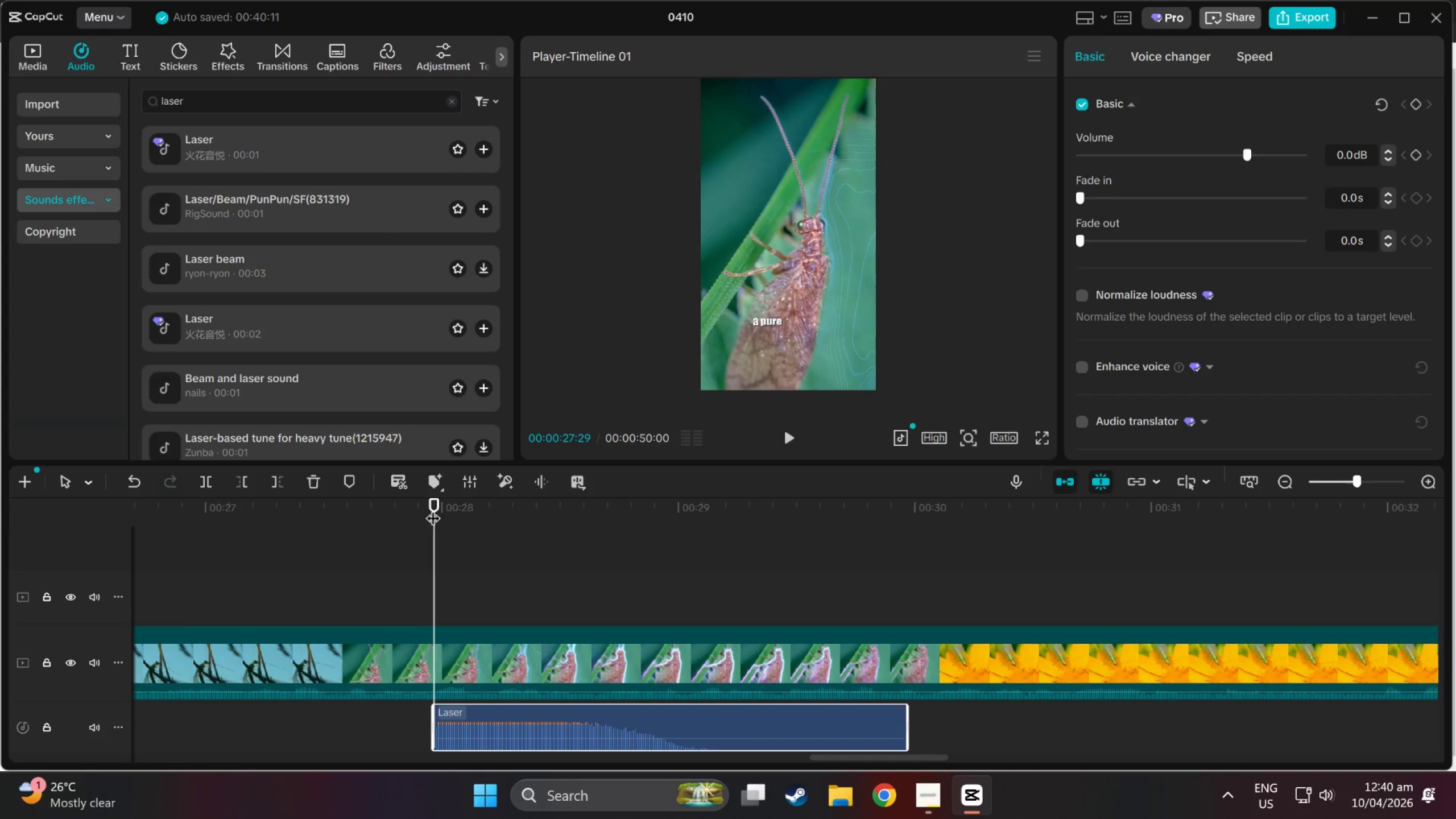 
left_click_drag(start_coordinate=[443, 507], to_coordinate=[411, 551])
 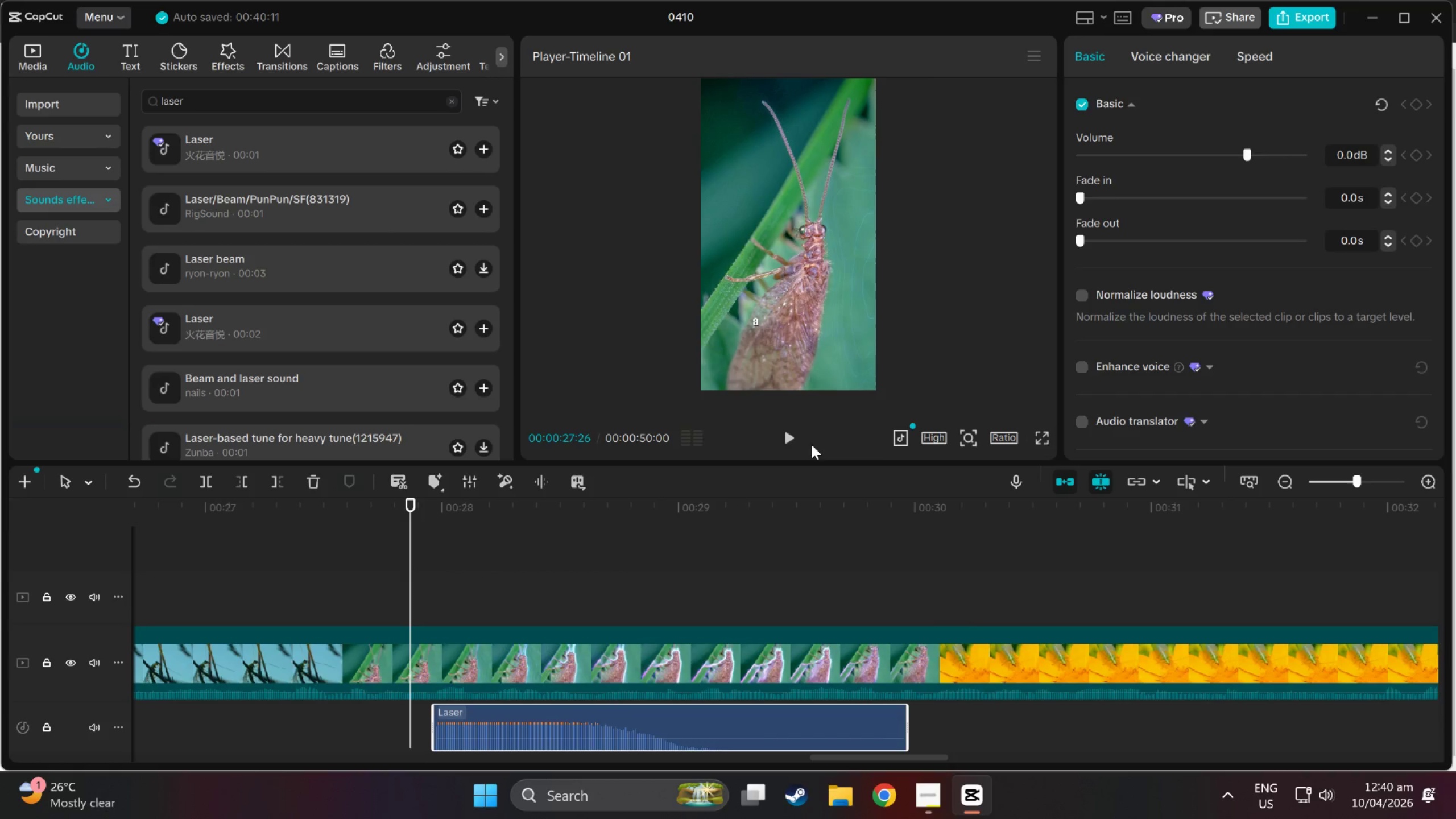 
left_click([789, 439])
 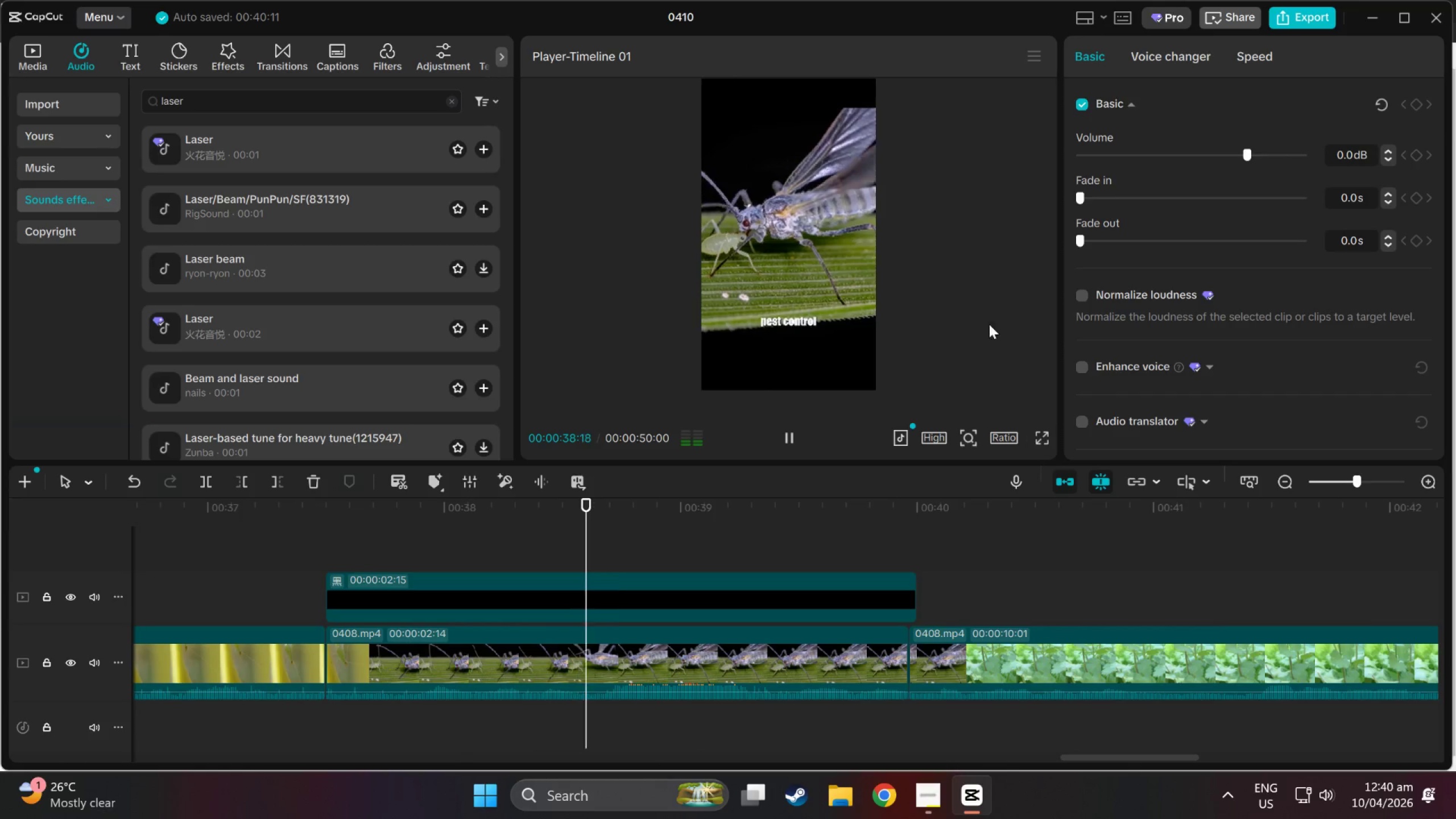 
wait(15.92)
 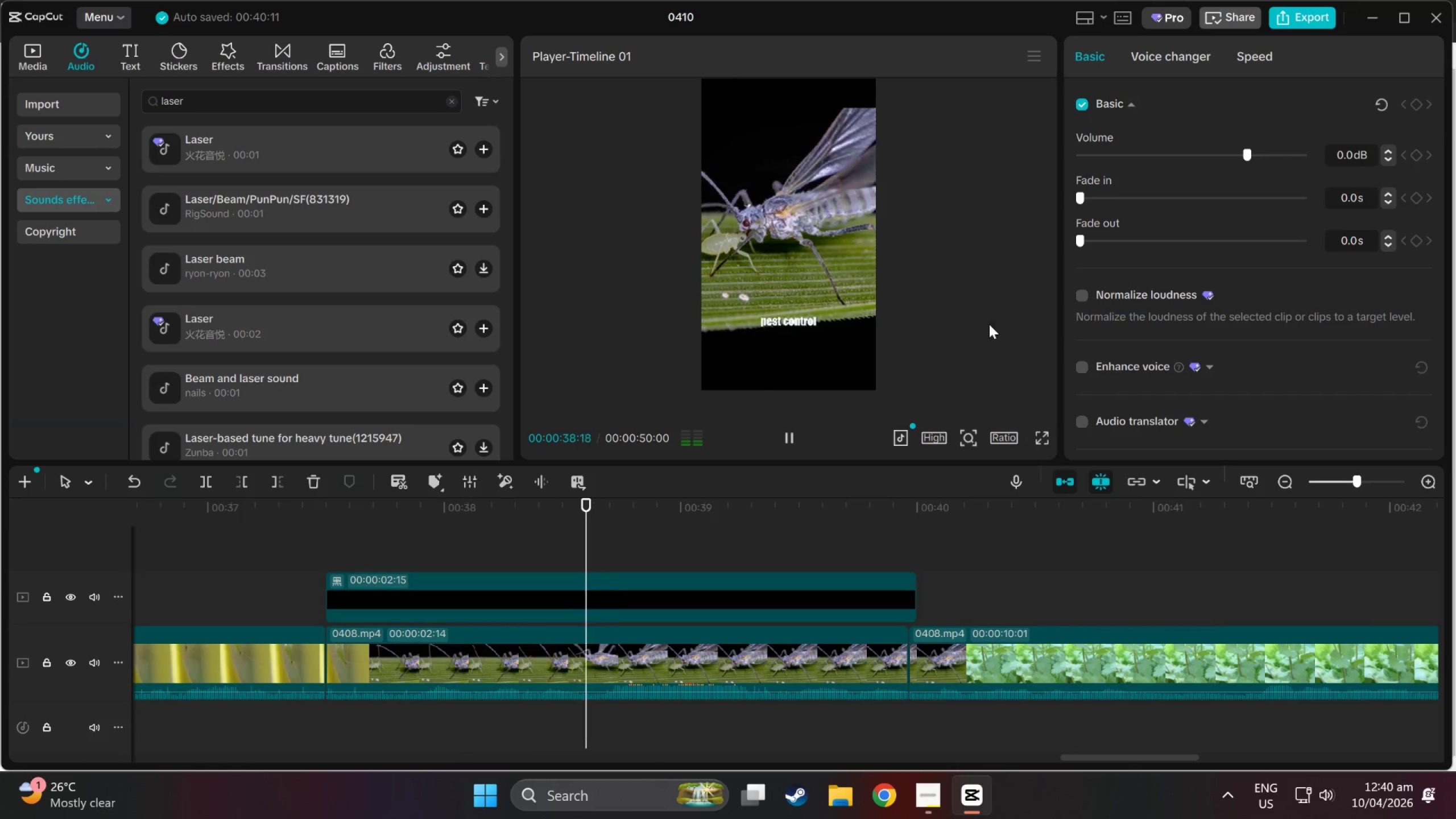 
left_click([1292, 15])
 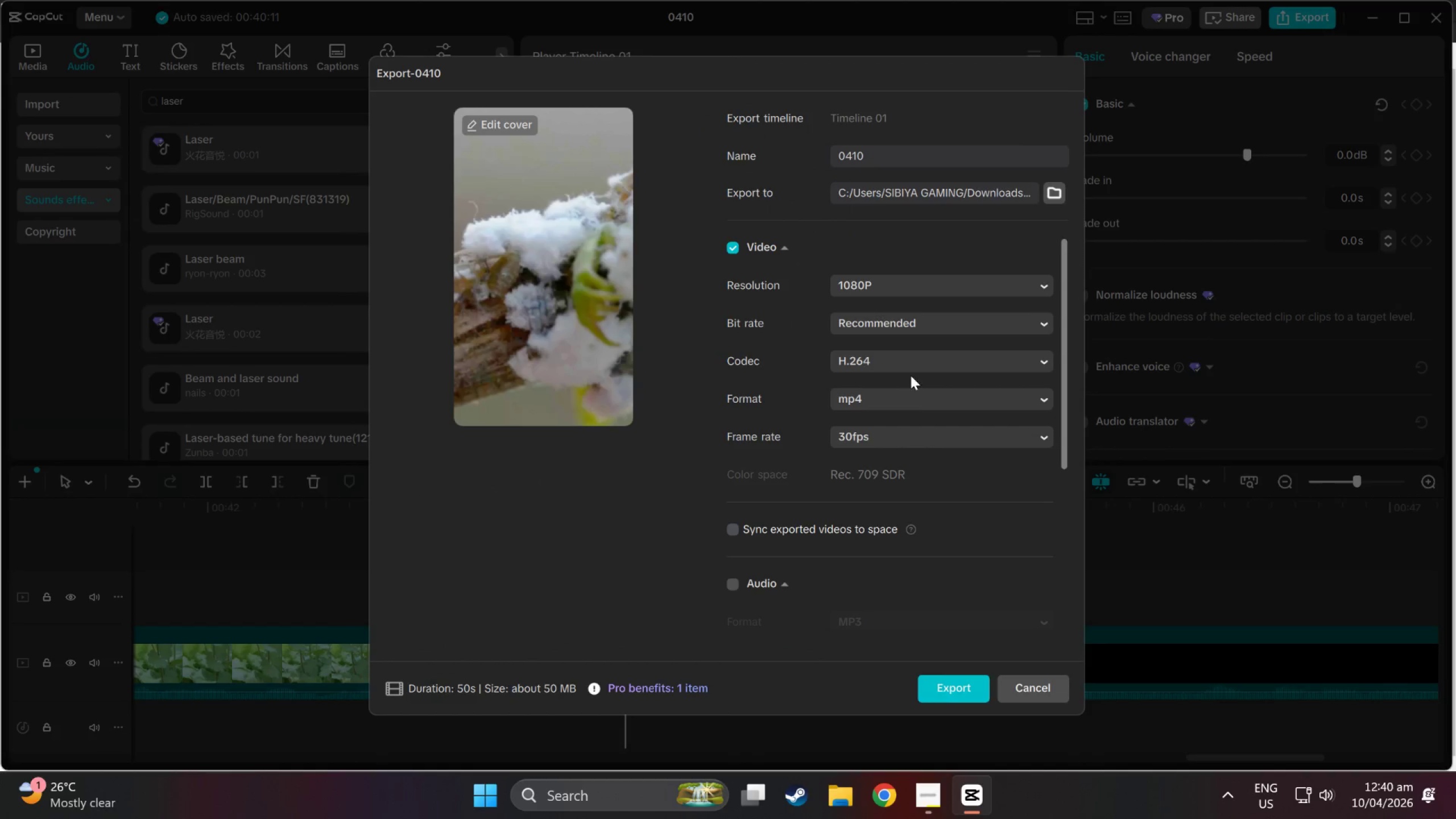 
left_click([921, 424])
 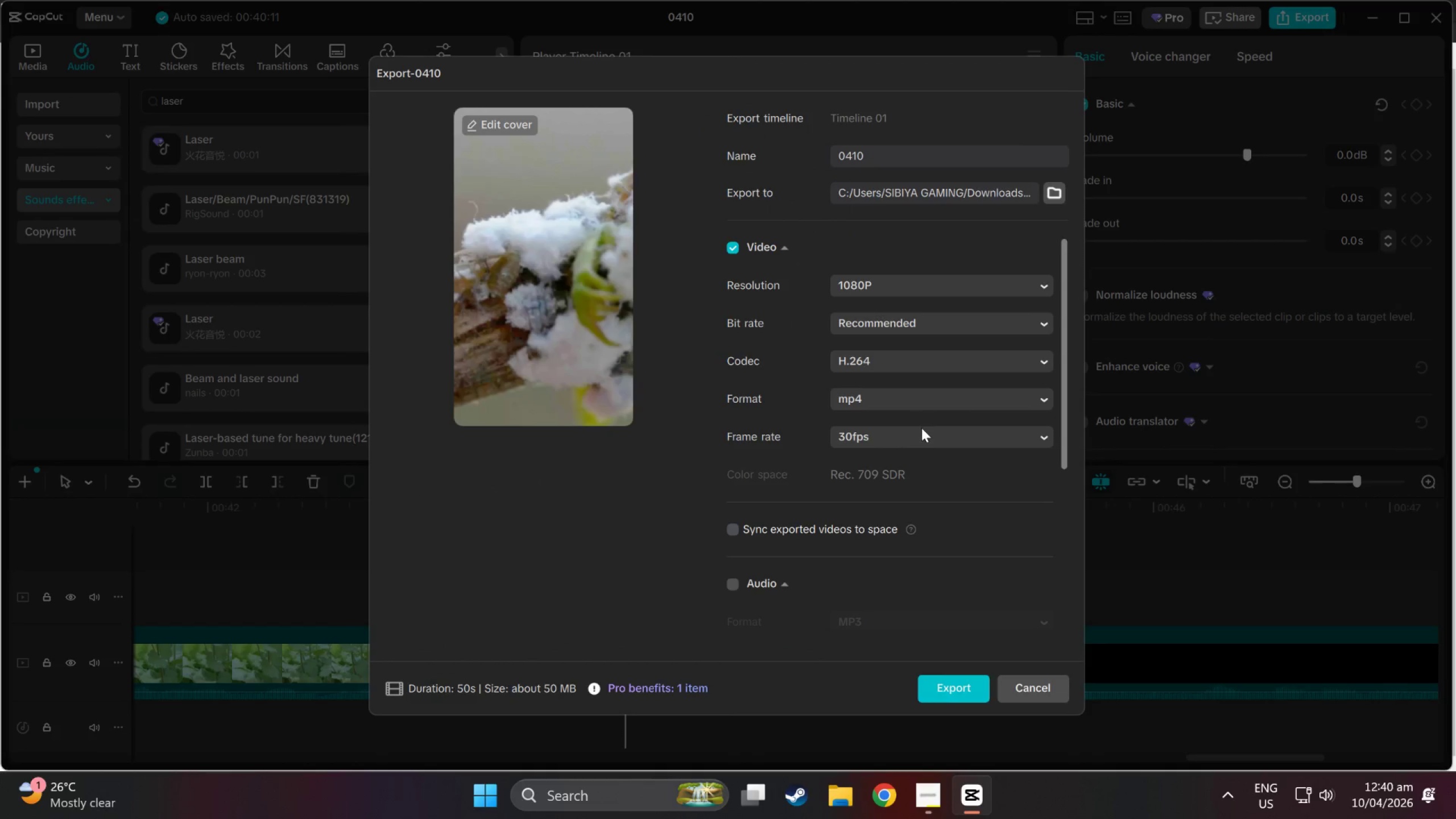 
left_click([921, 434])
 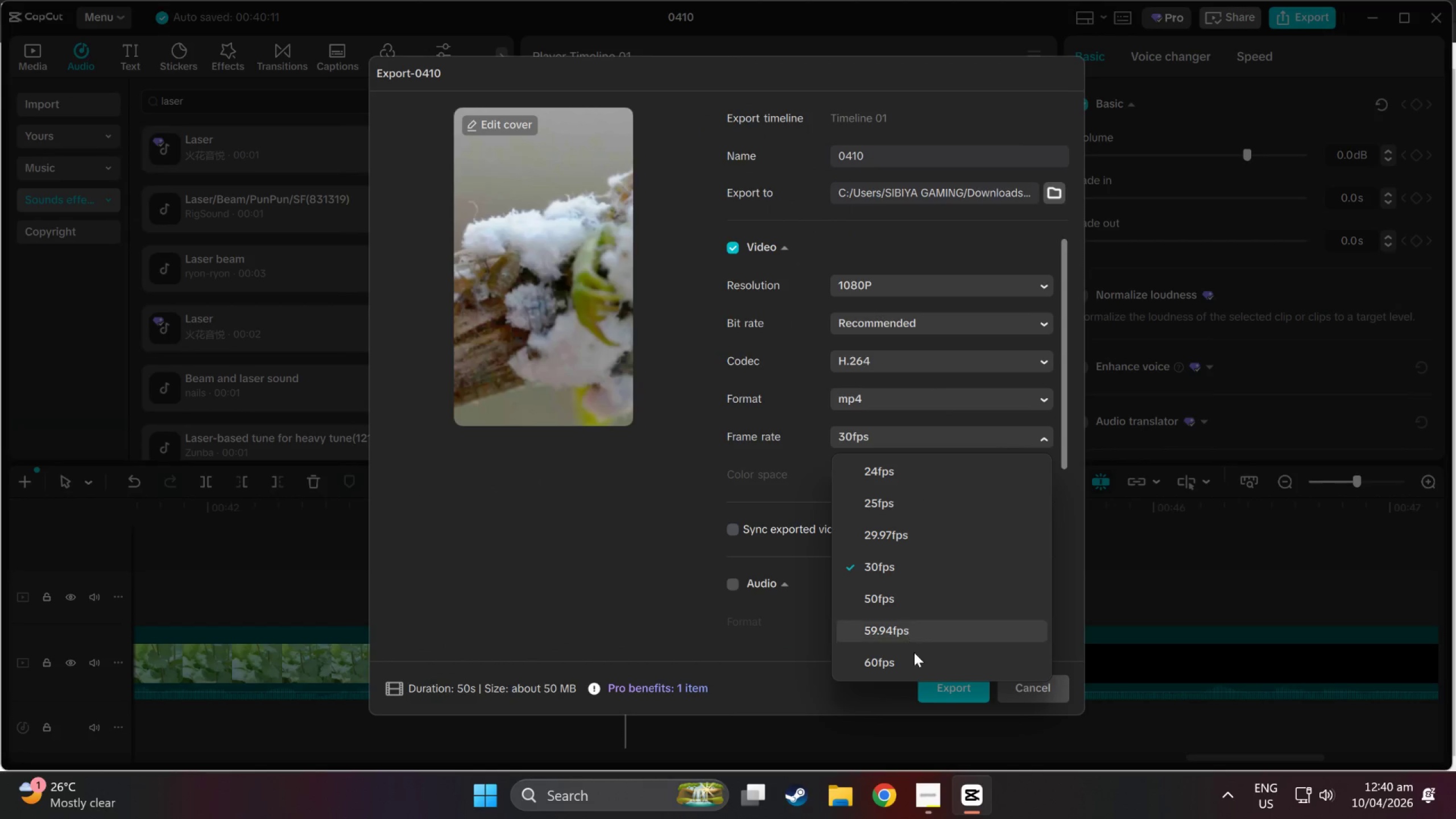 
left_click([918, 672])
 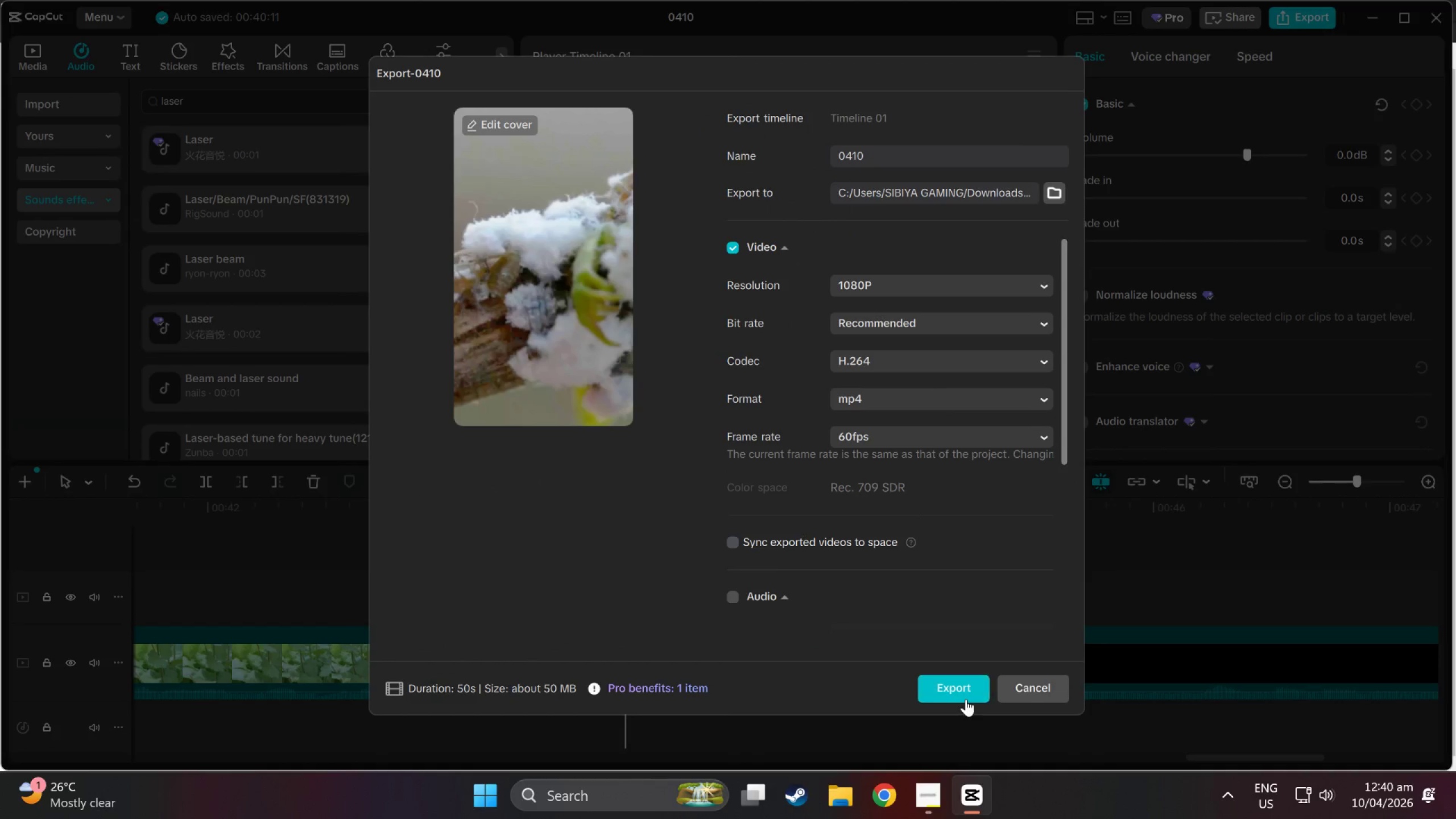 
left_click([966, 699])
 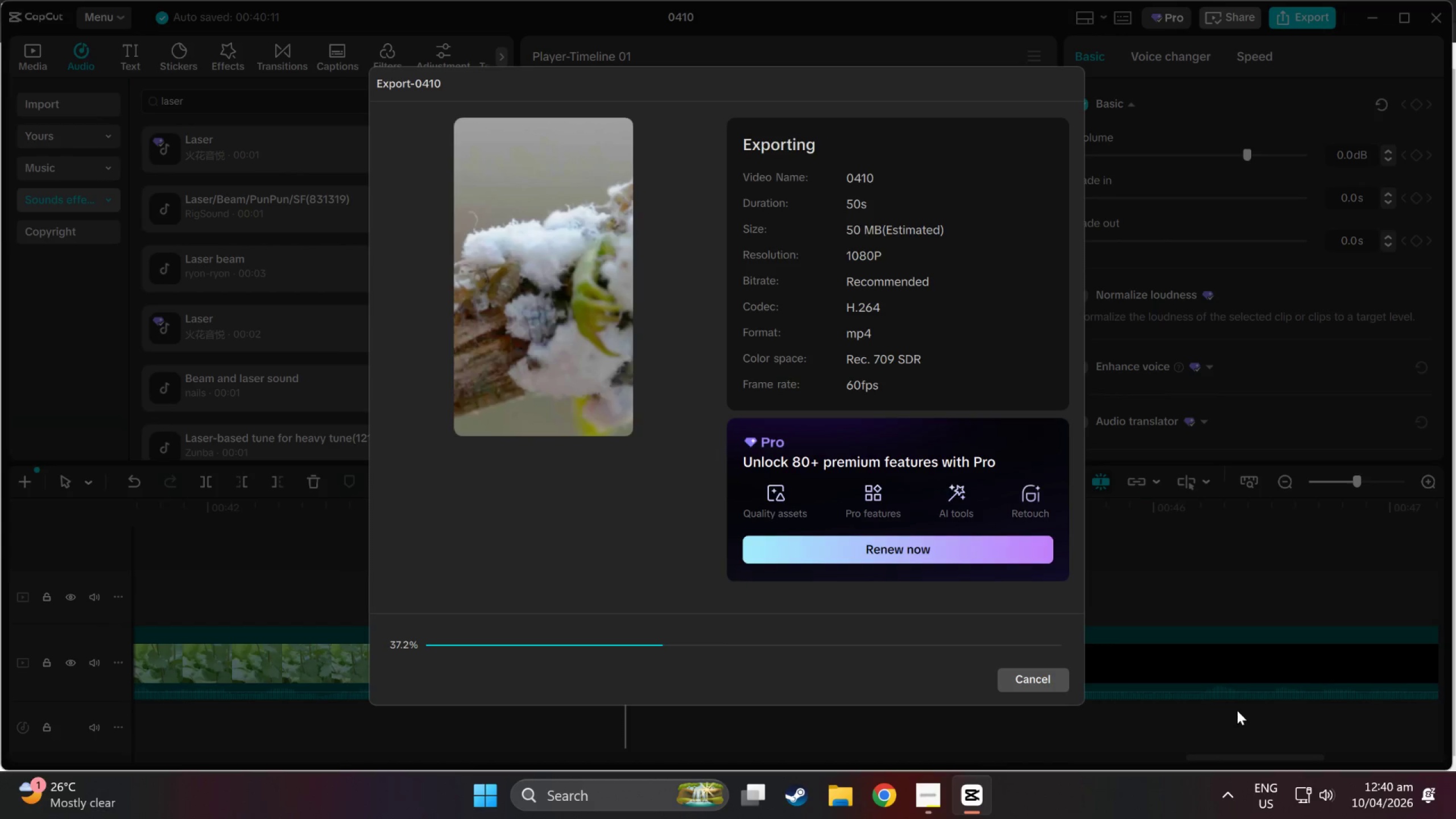 
wait(7.66)
 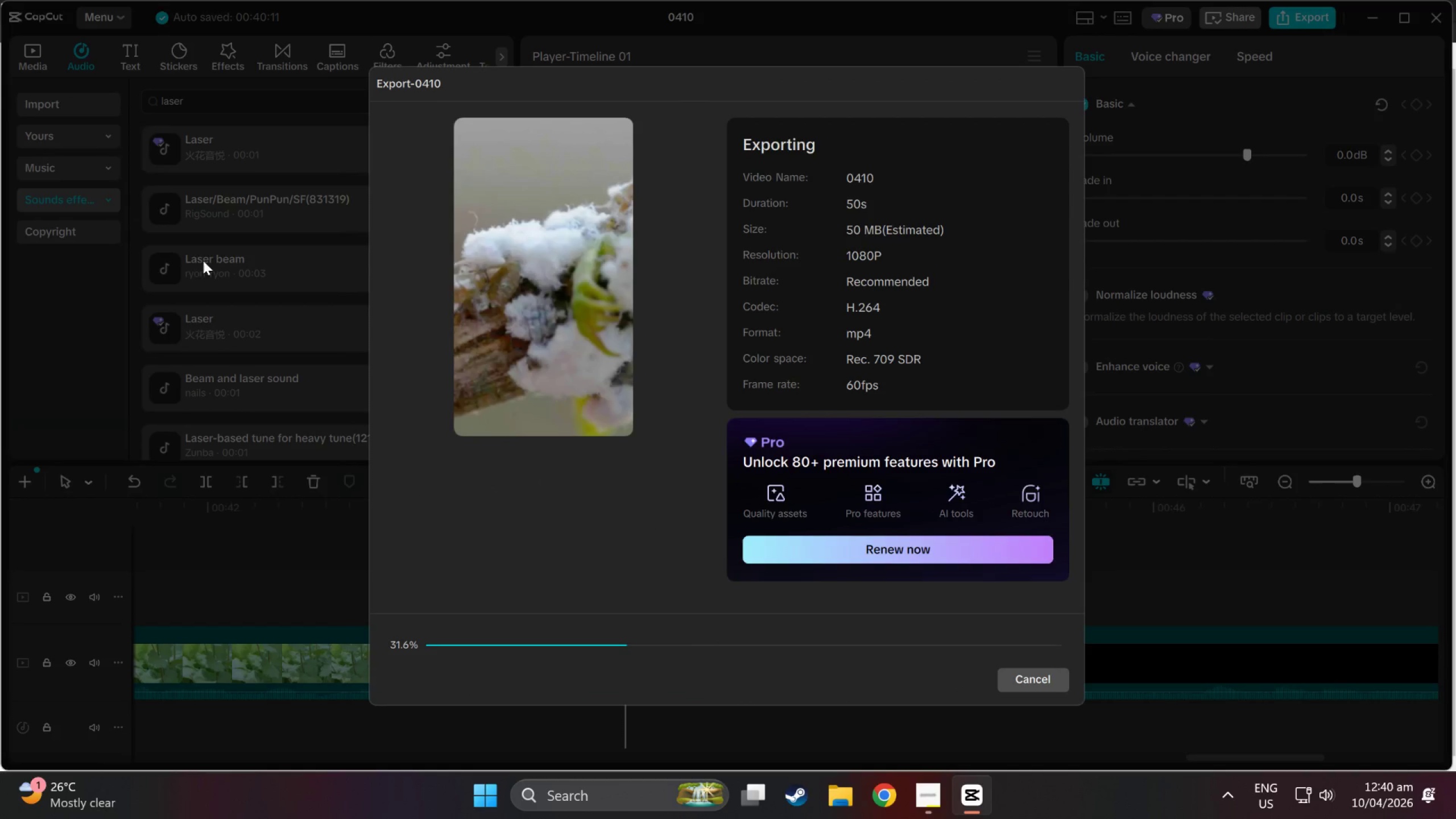 
left_click([931, 800])